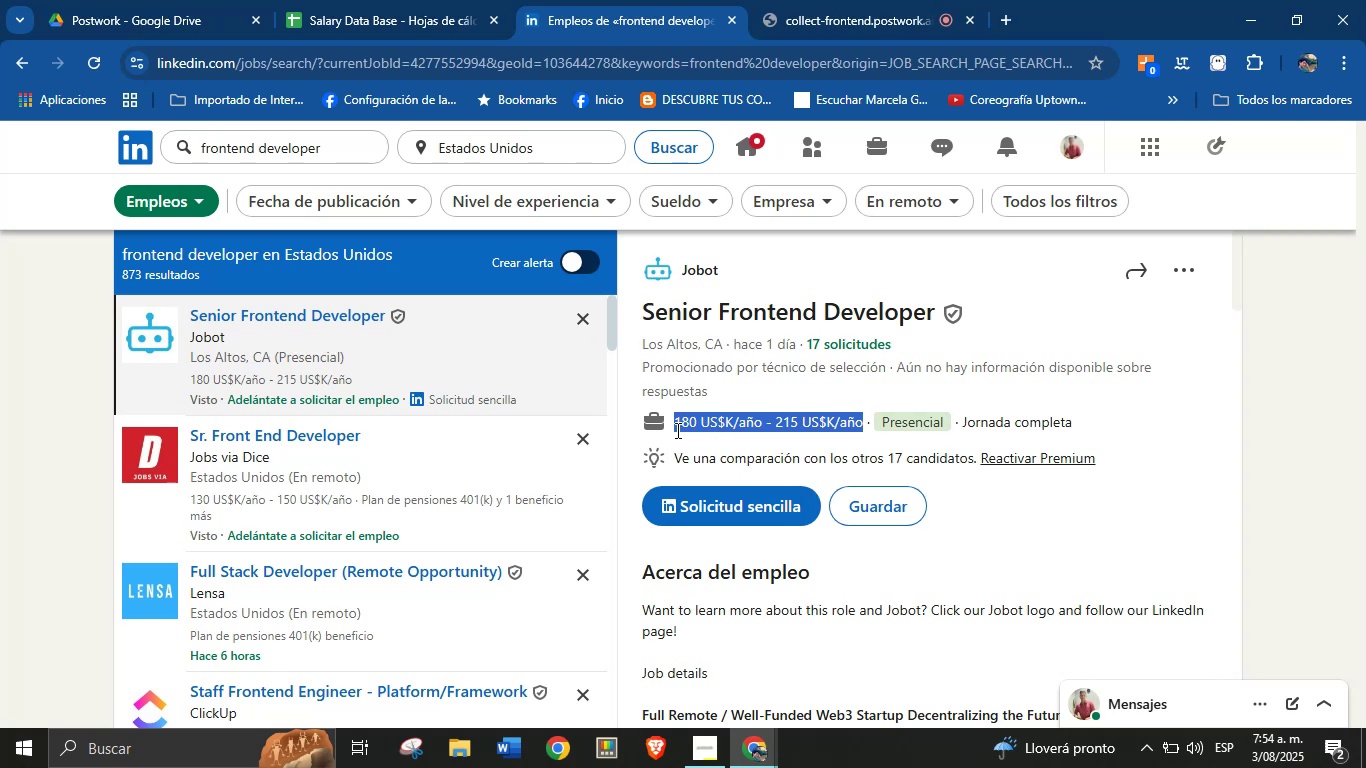 
key(Alt+Control+ControlLeft)
 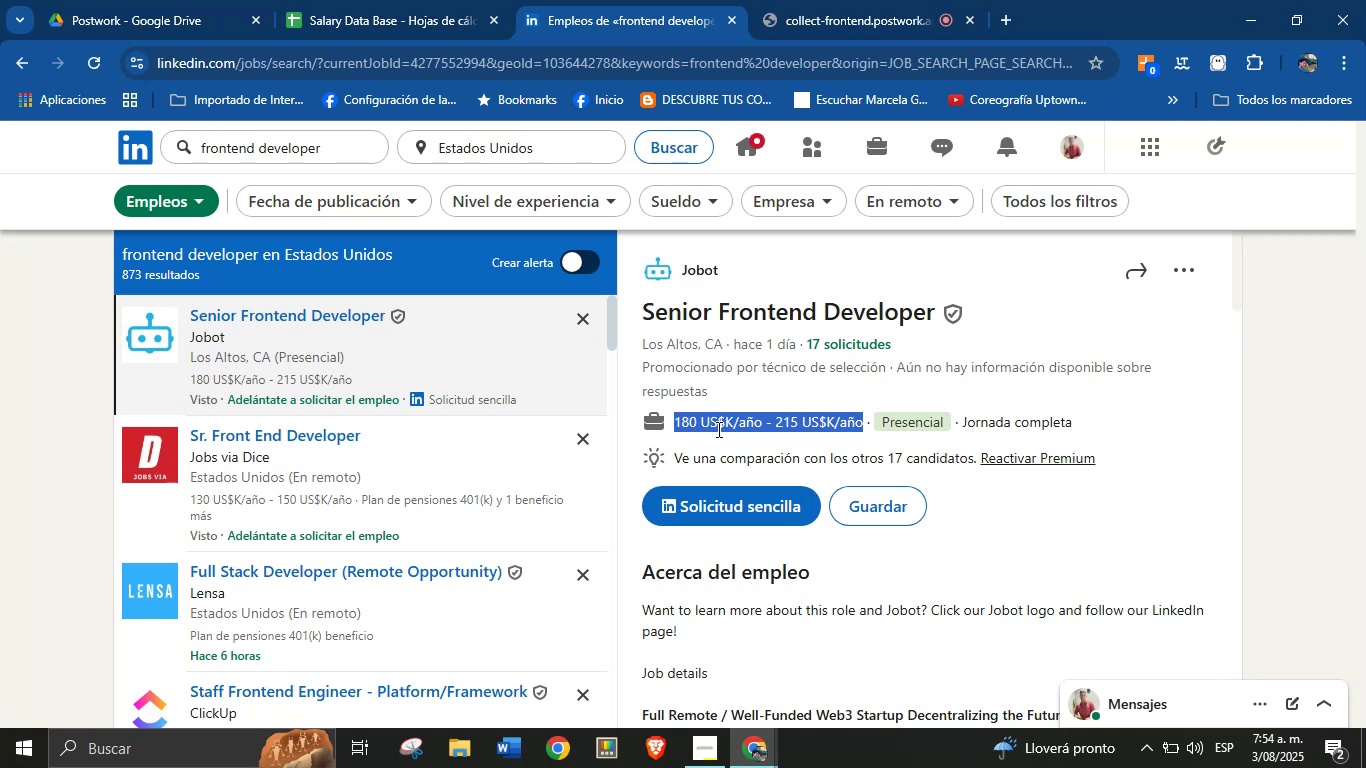 
key(Alt+AltLeft)
 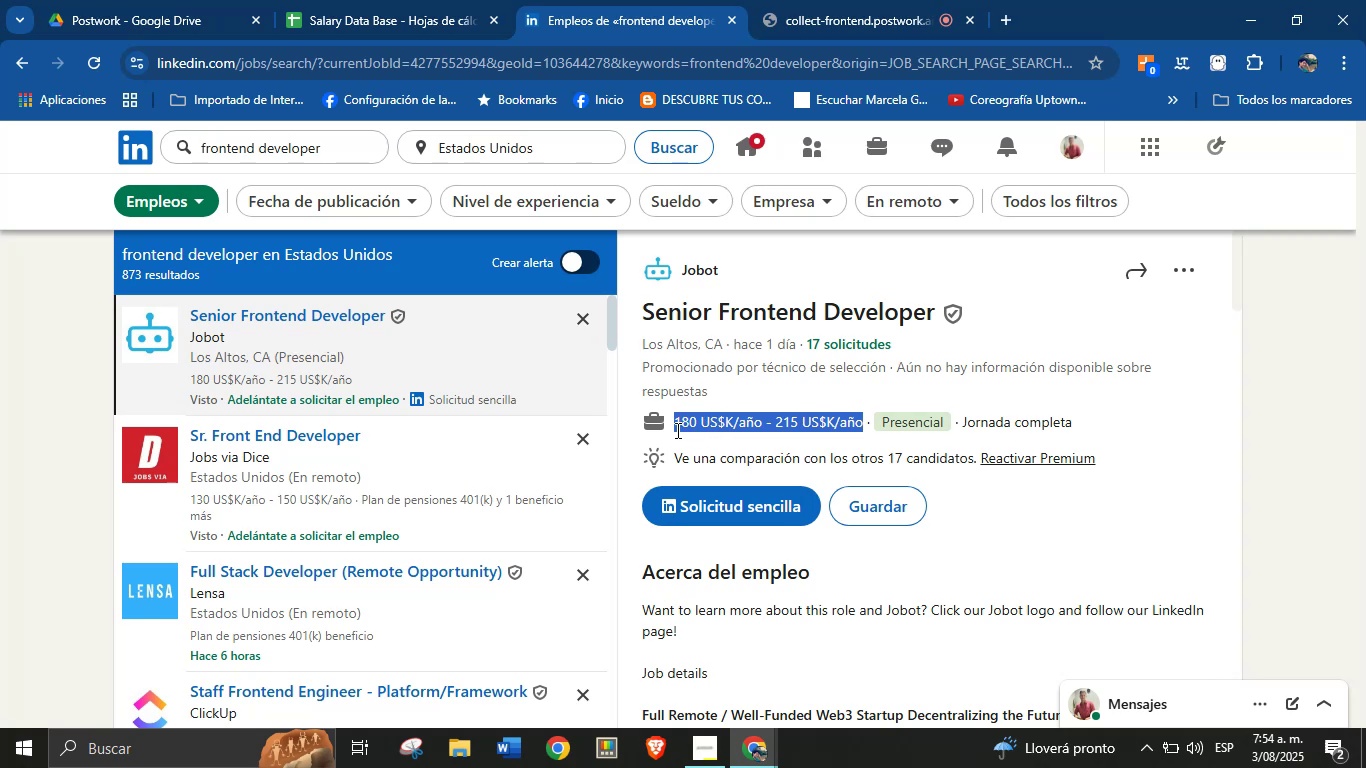 
key(Alt+Control+C)
 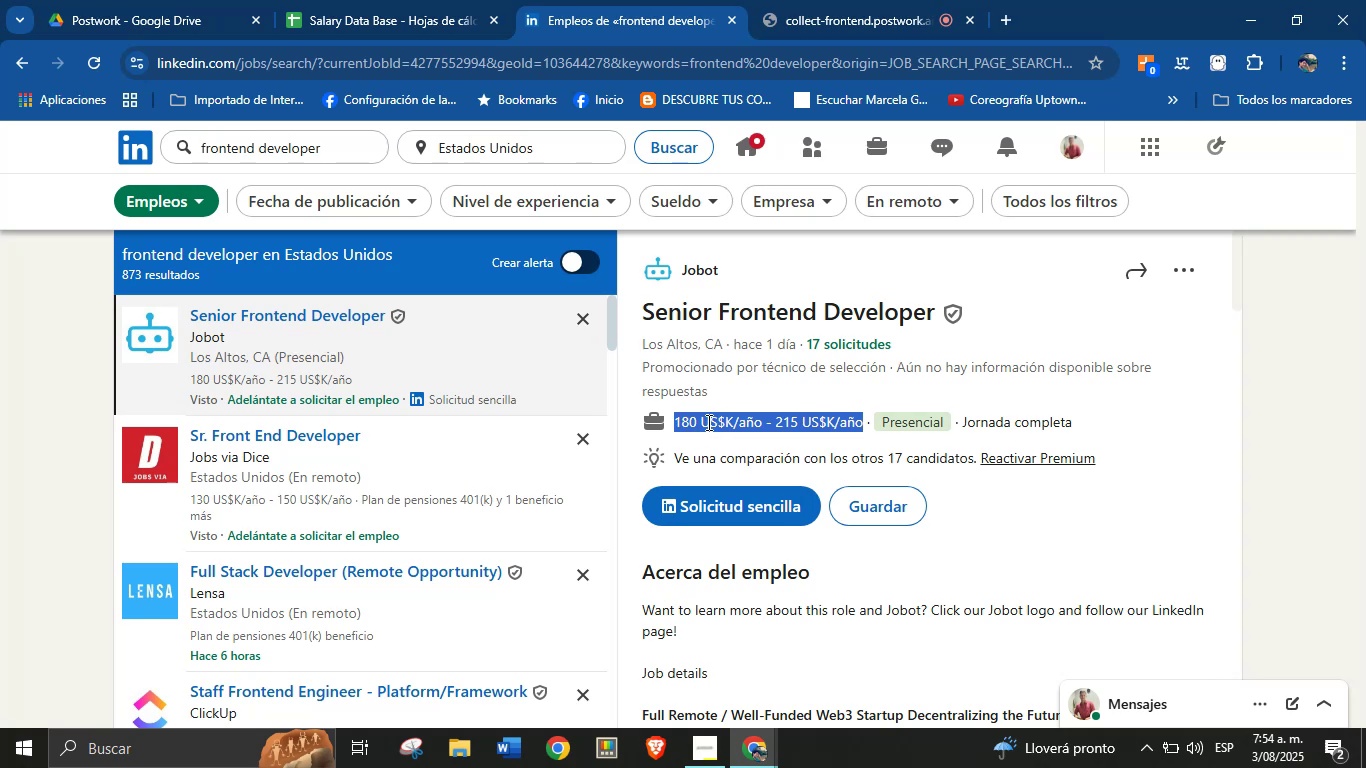 
scroll: coordinate [819, 556], scroll_direction: down, amount: 22.0
 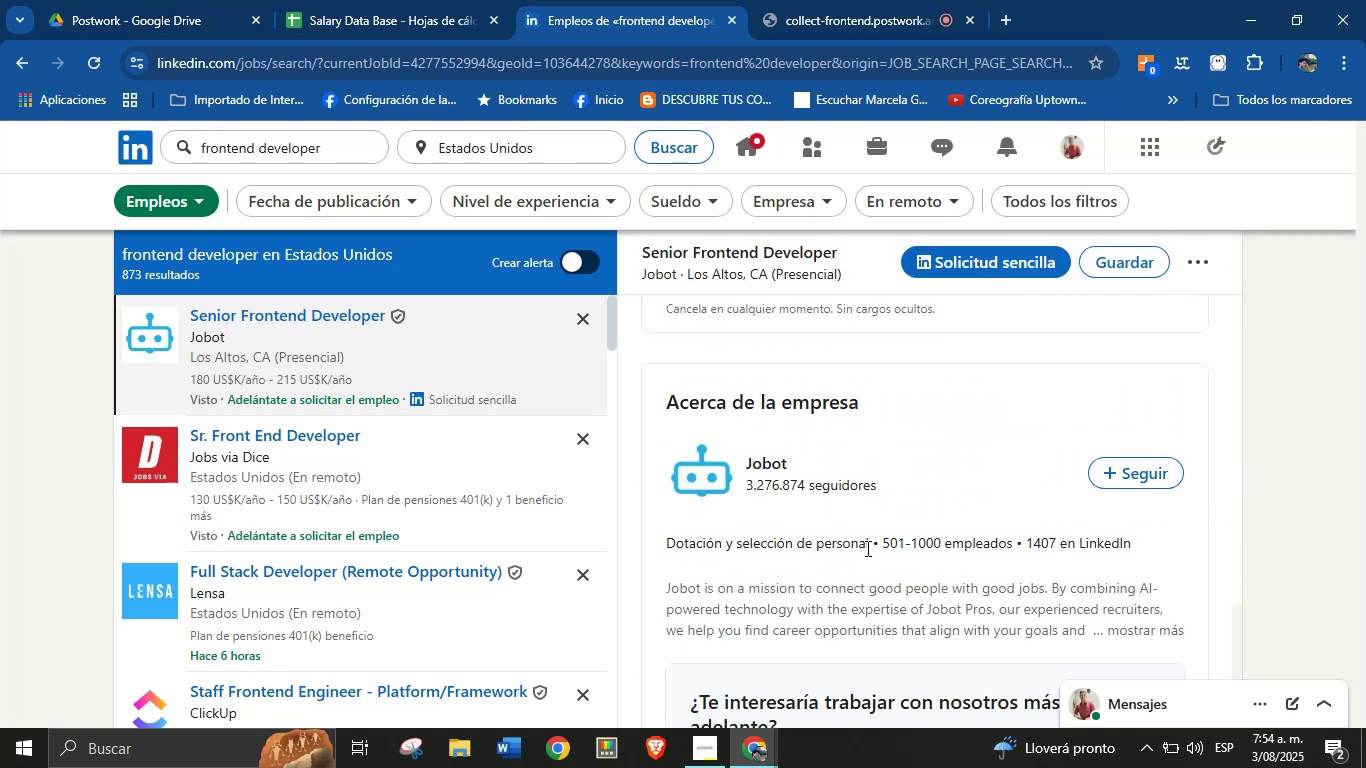 
left_click_drag(start_coordinate=[868, 545], to_coordinate=[663, 546])
 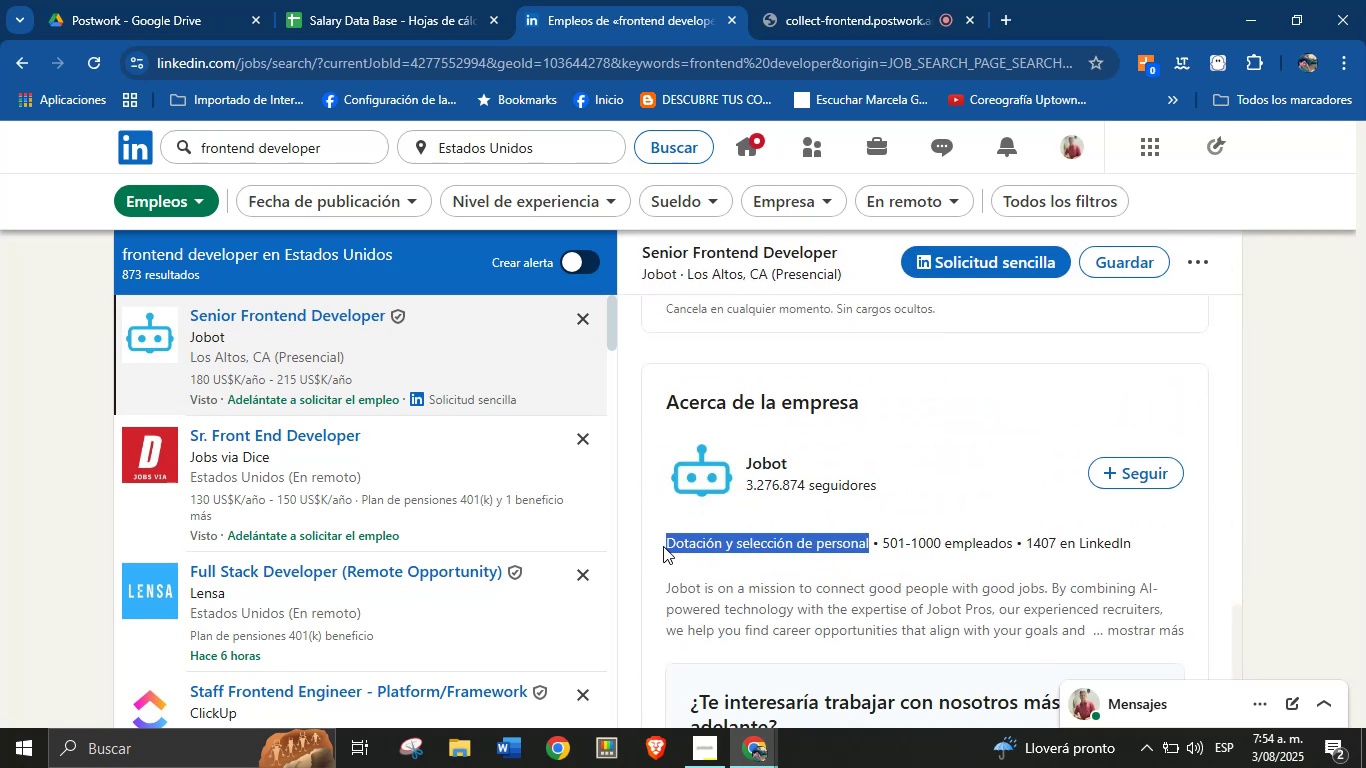 
key(Alt+AltLeft)
 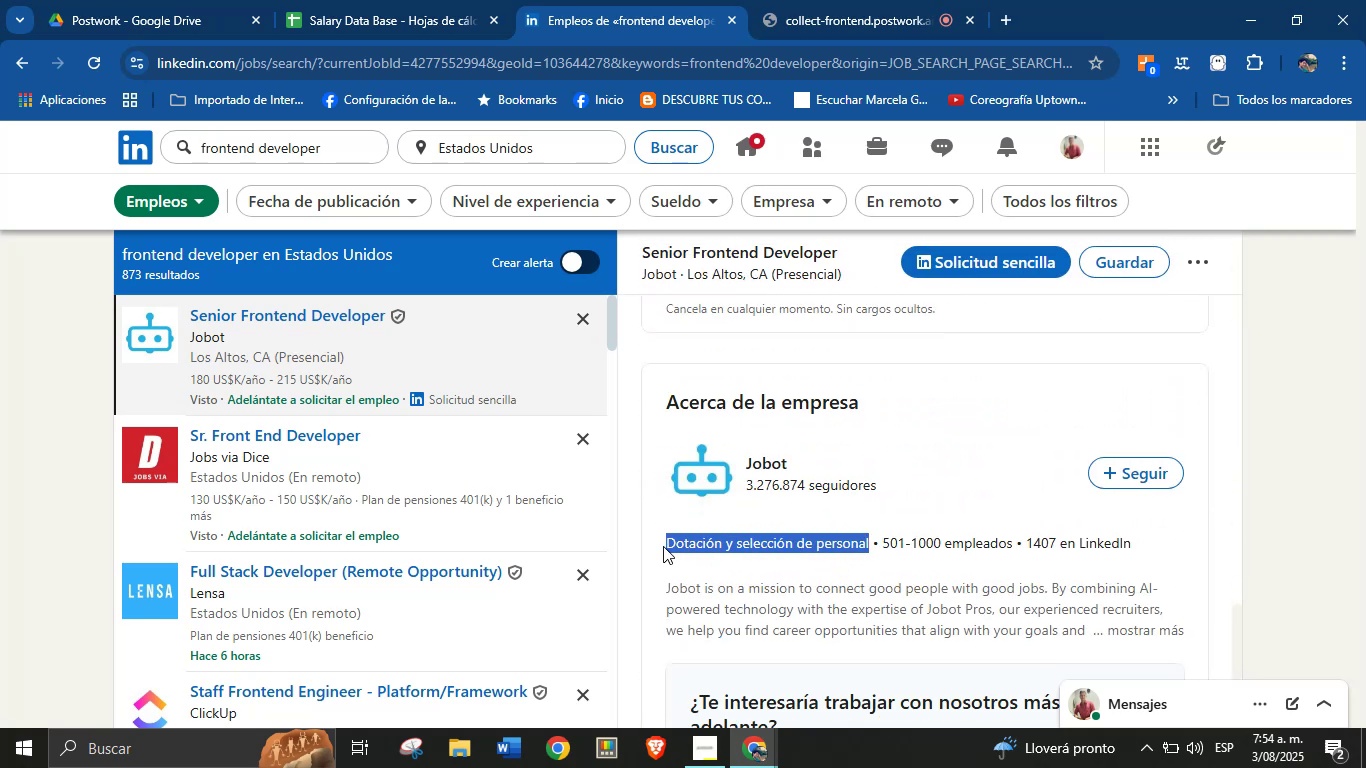 
key(Alt+Control+ControlLeft)
 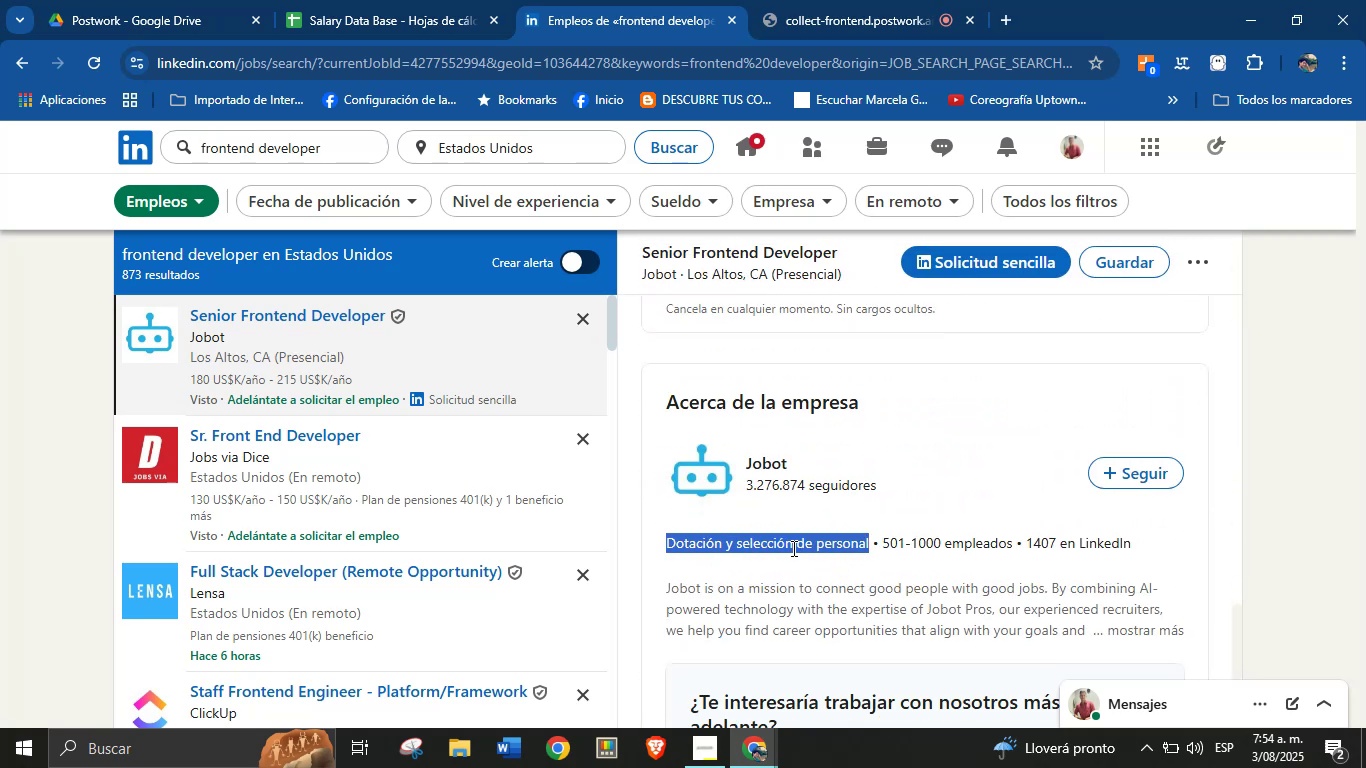 
key(Alt+Control+C)
 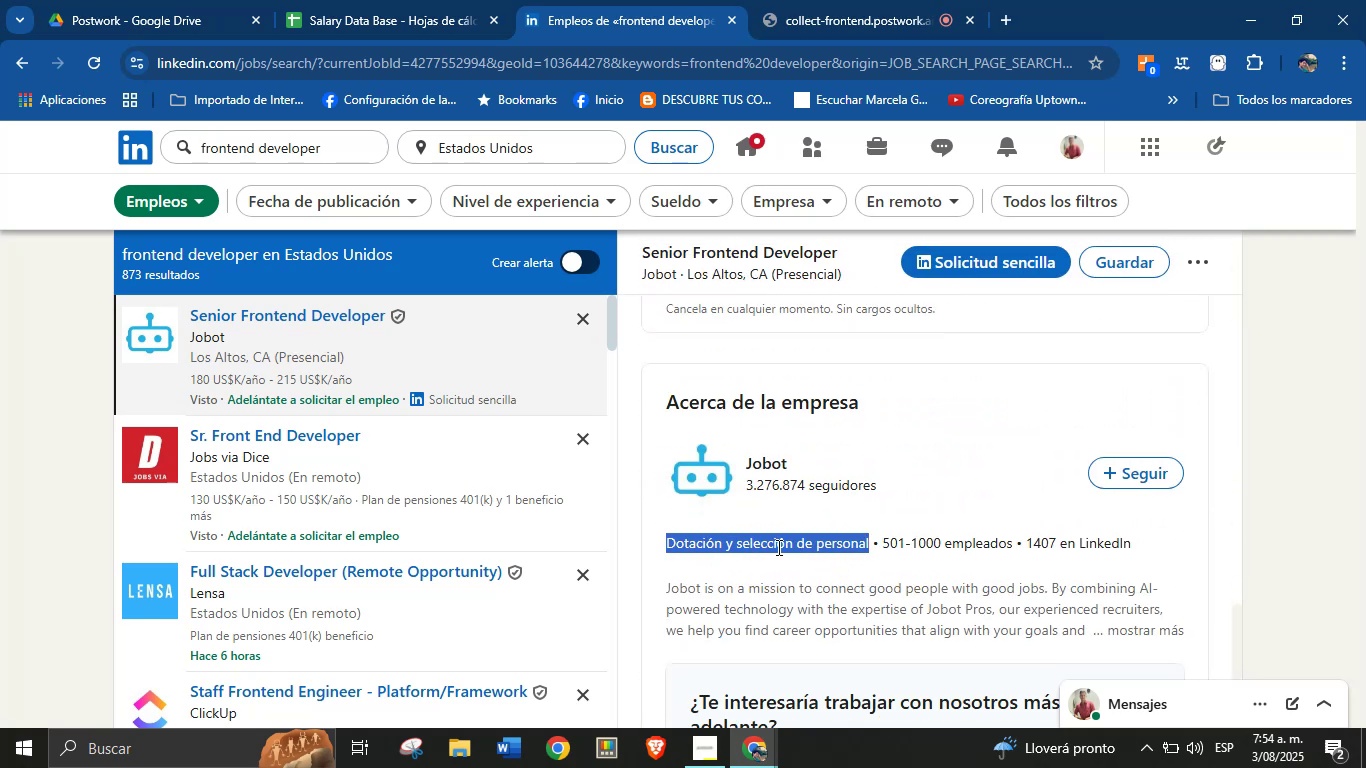 
scroll: coordinate [814, 550], scroll_direction: down, amount: 2.0
 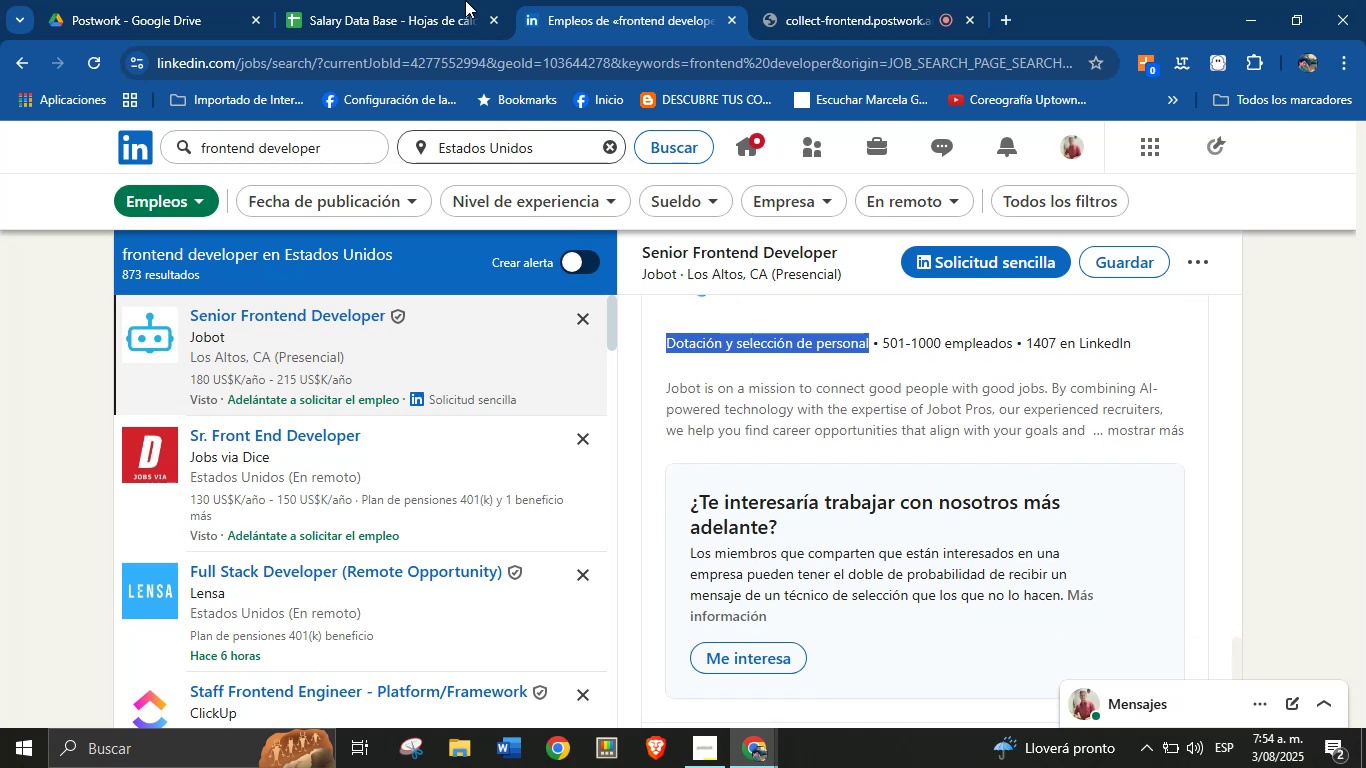 
left_click([399, 0])
 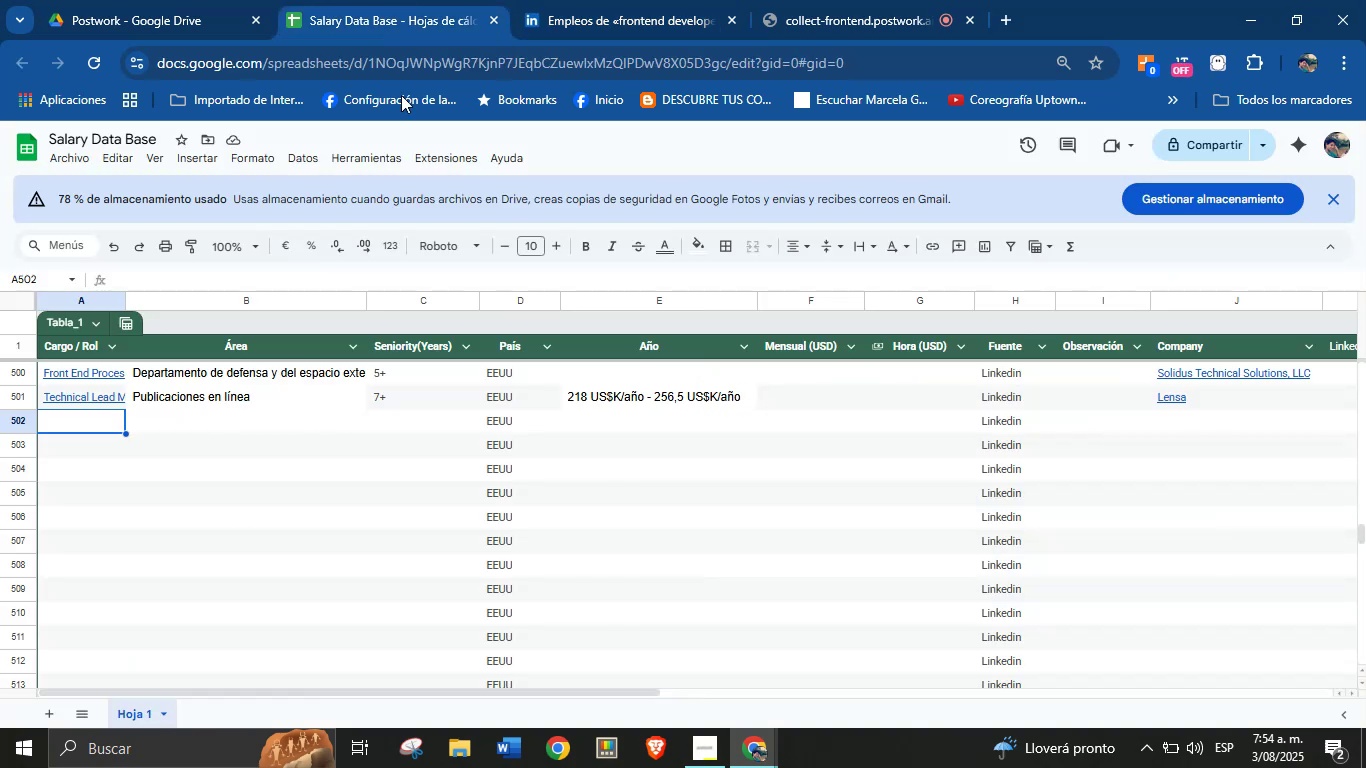 
key(Meta+MetaLeft)
 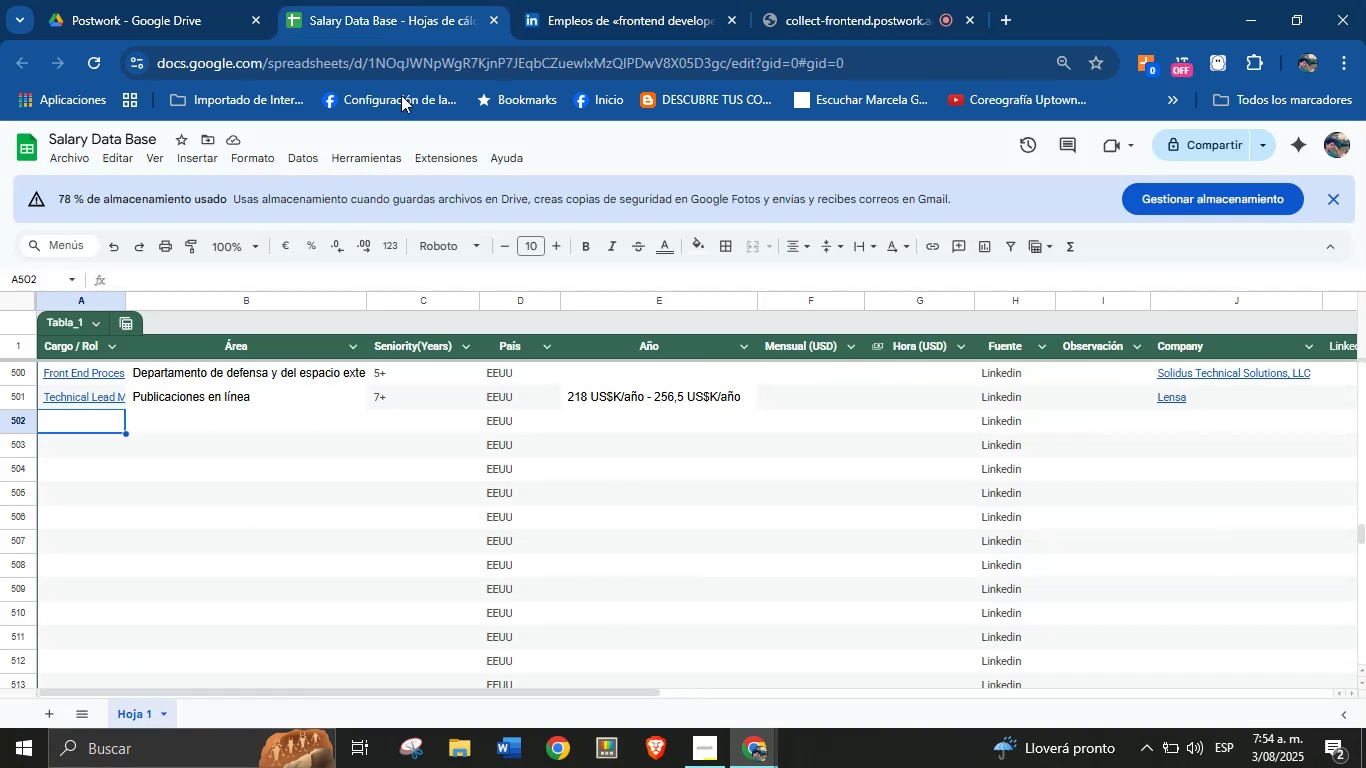 
key(Meta+MetaLeft)
 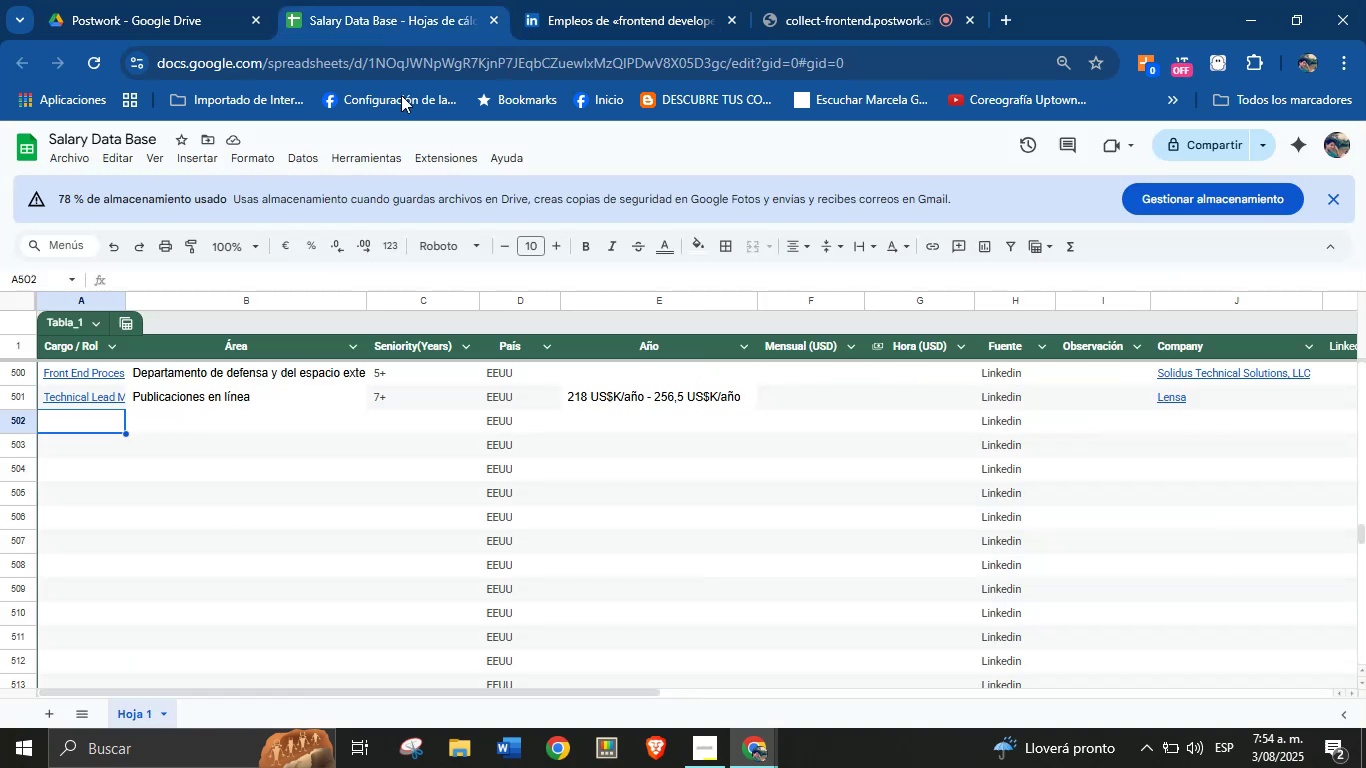 
key(Meta+V)
 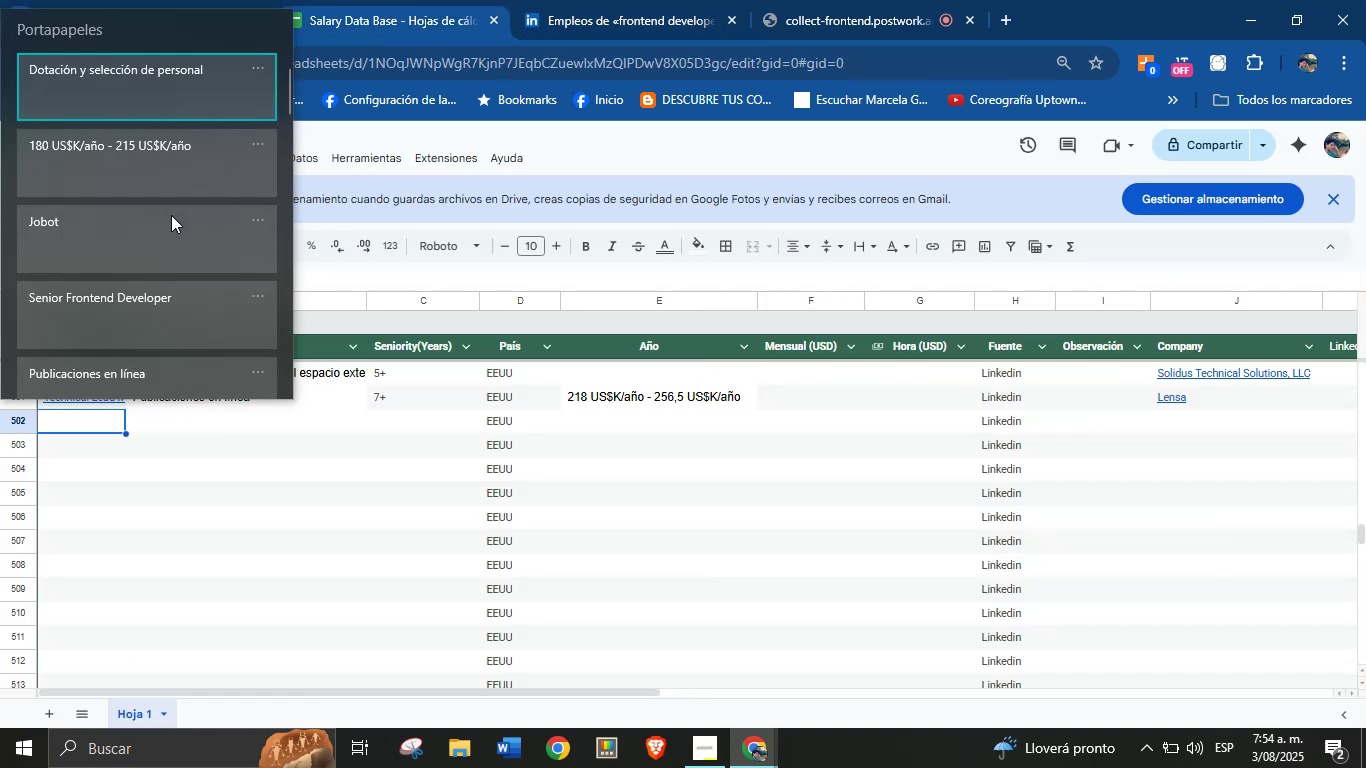 
left_click([172, 311])
 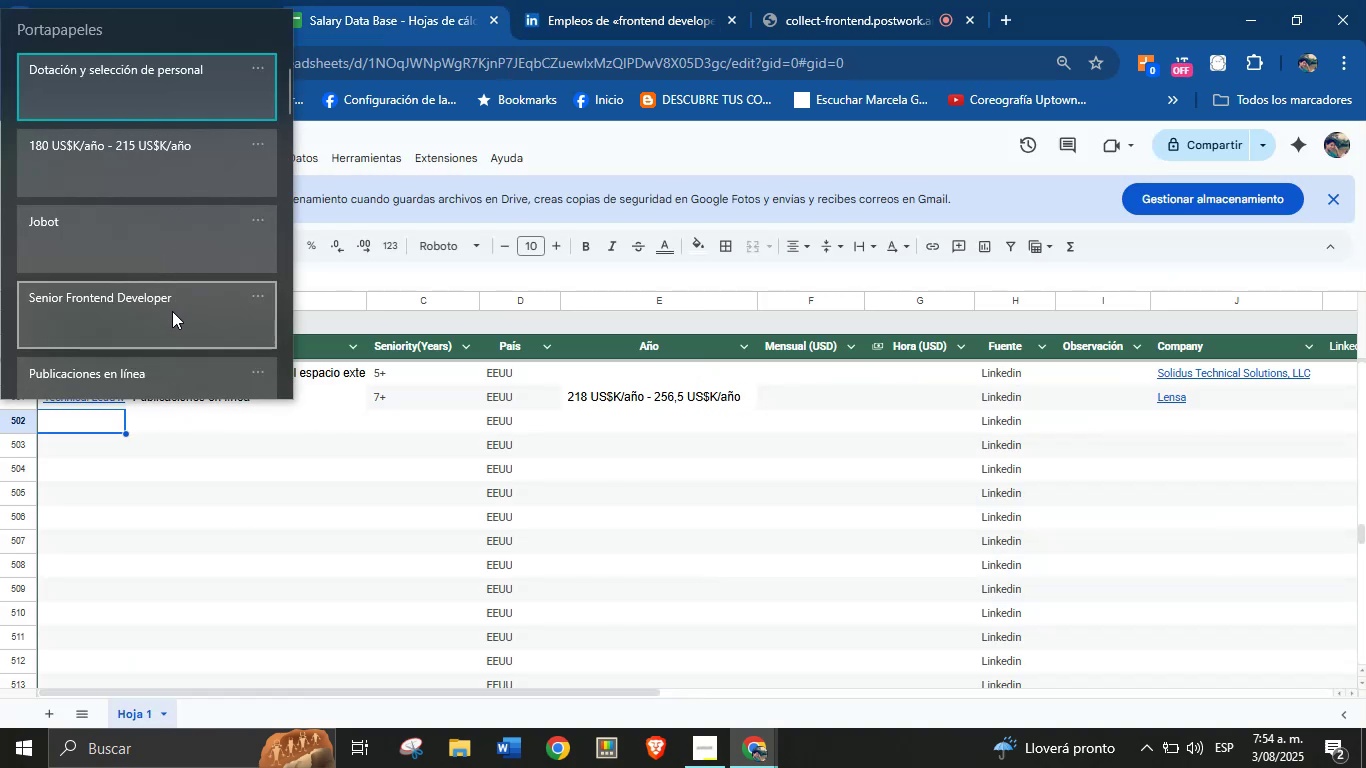 
key(Control+ControlLeft)
 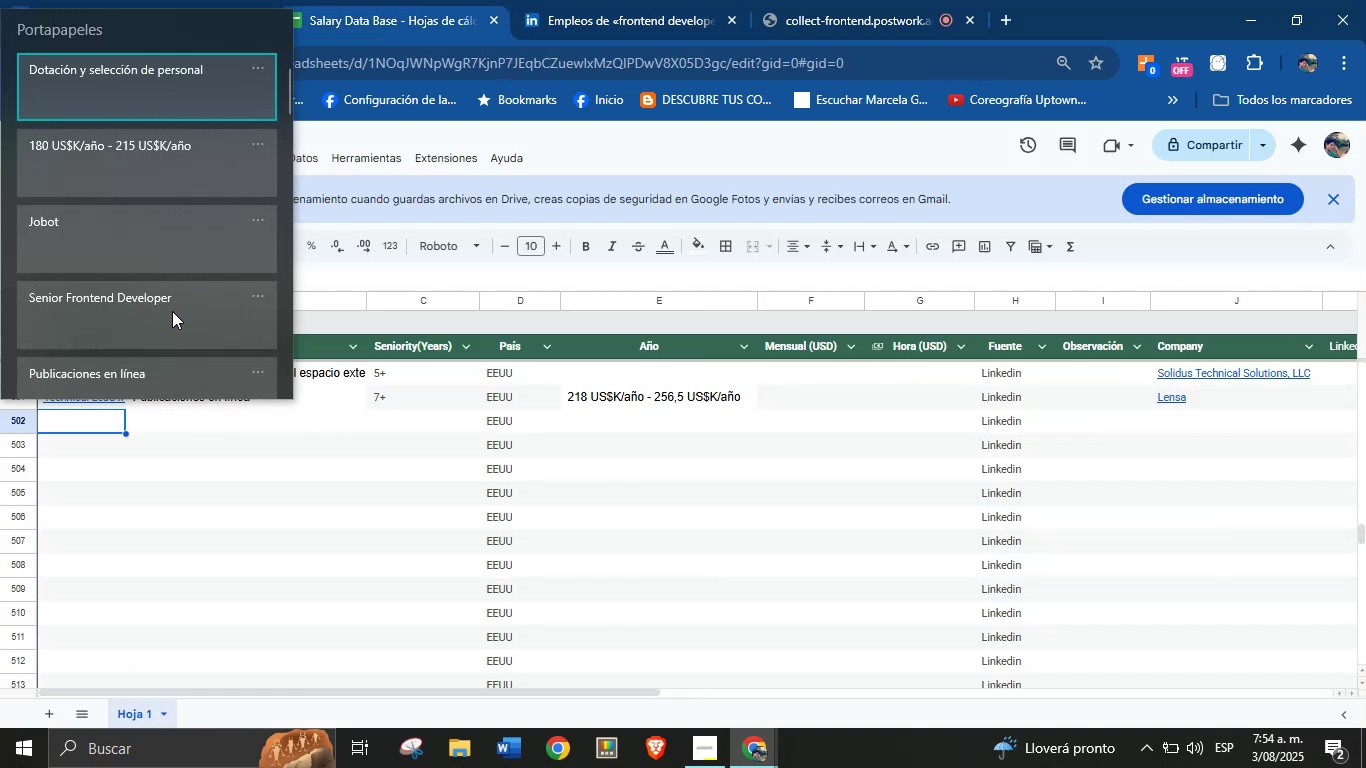 
key(Control+V)
 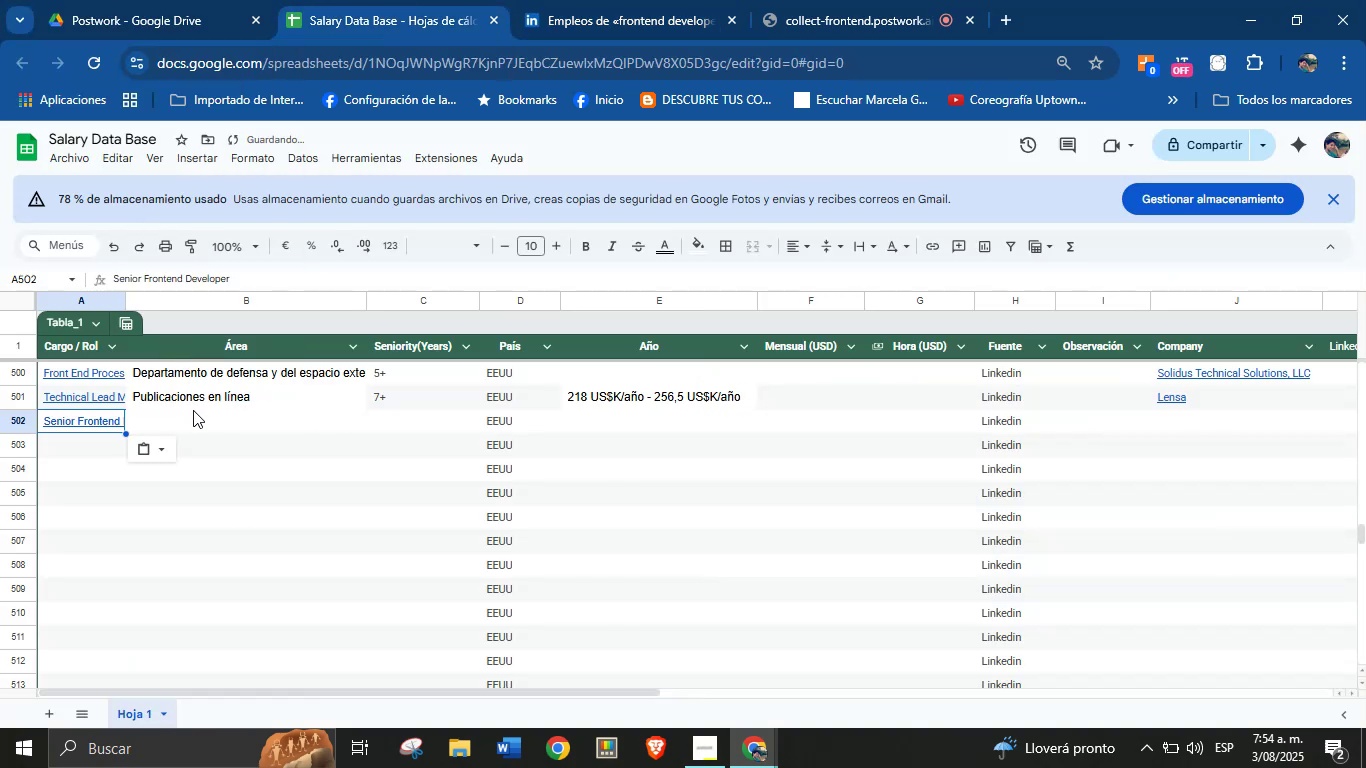 
left_click([193, 420])
 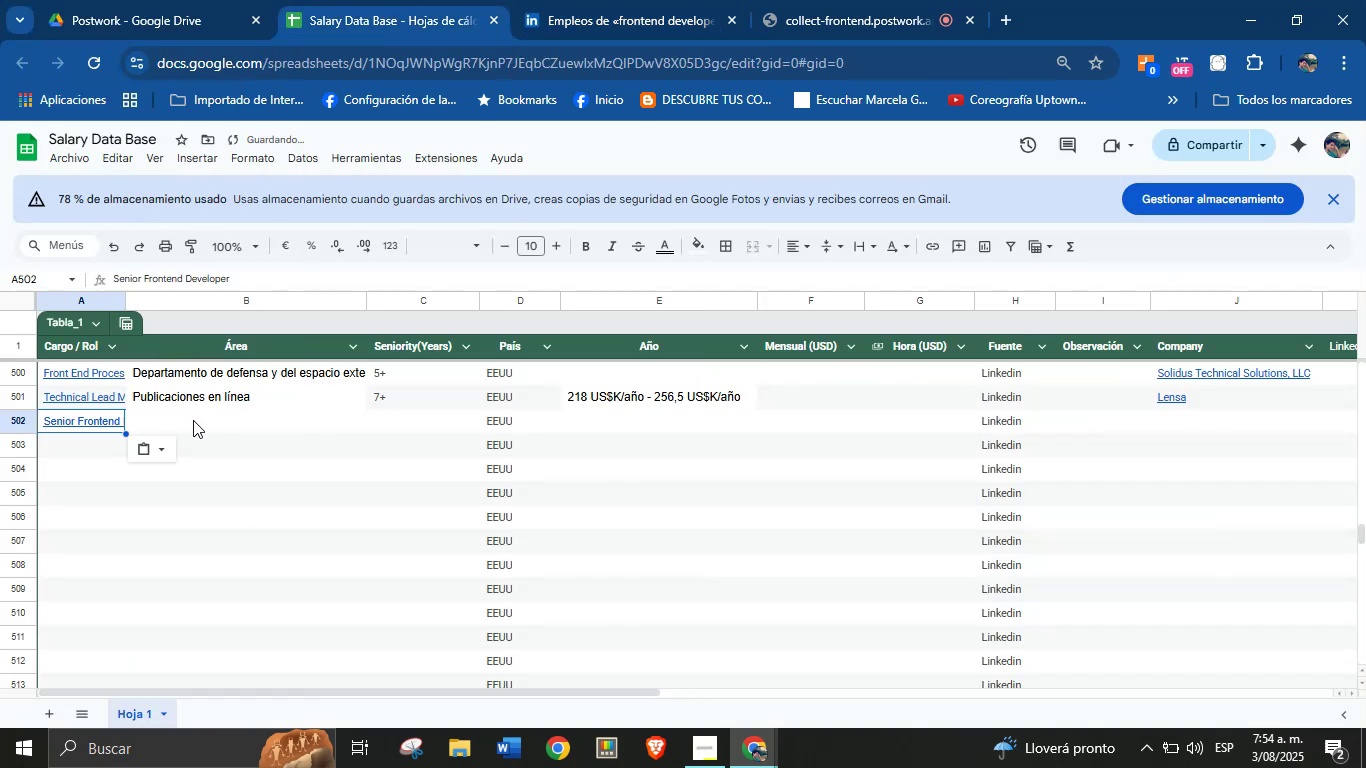 
key(Meta+MetaLeft)
 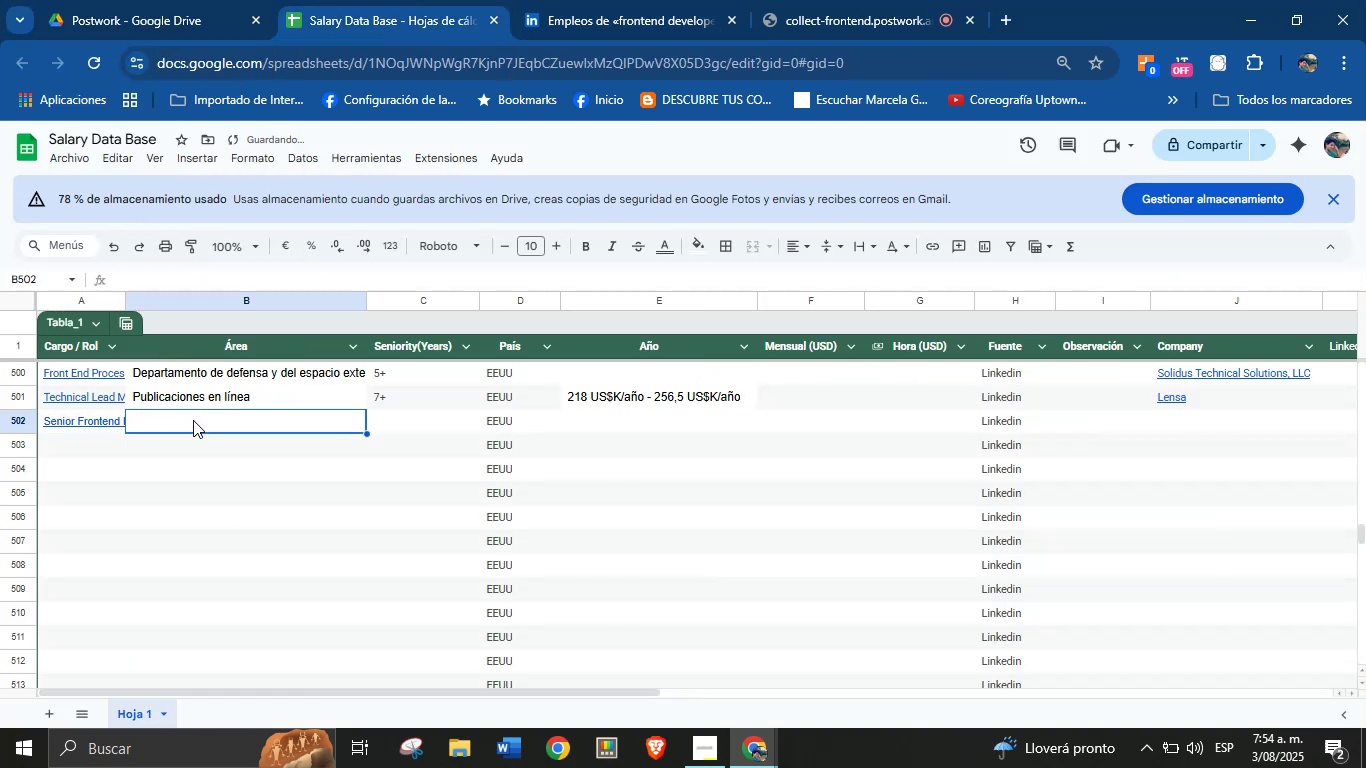 
key(Meta+V)
 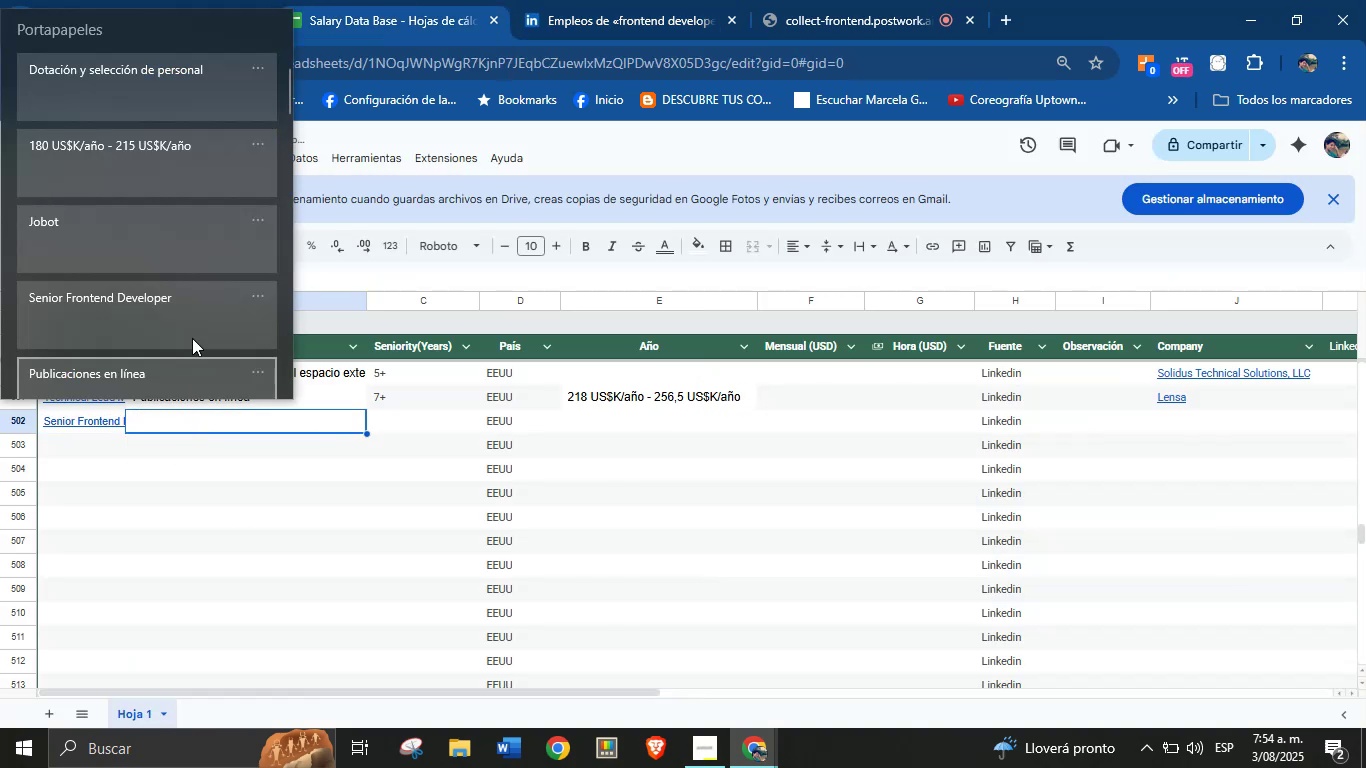 
key(Meta+MetaLeft)
 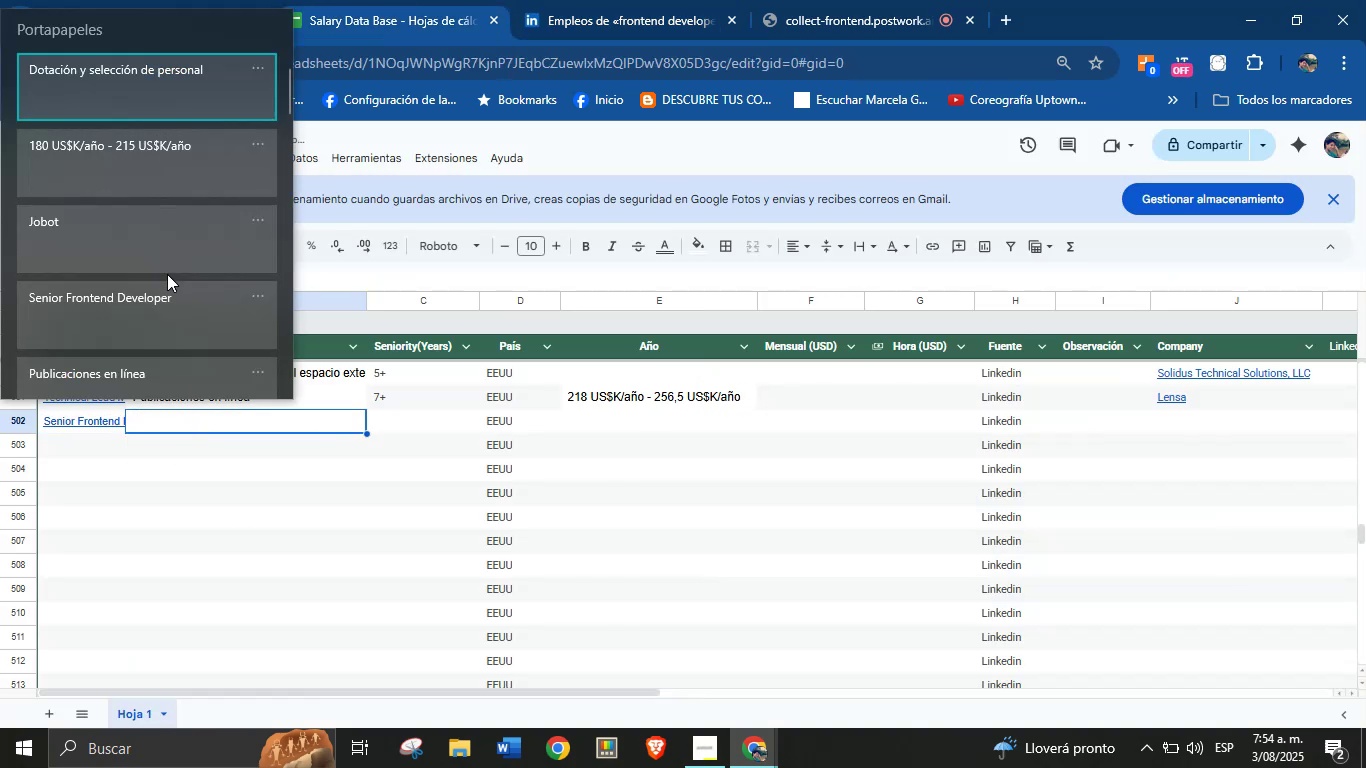 
left_click([168, 317])
 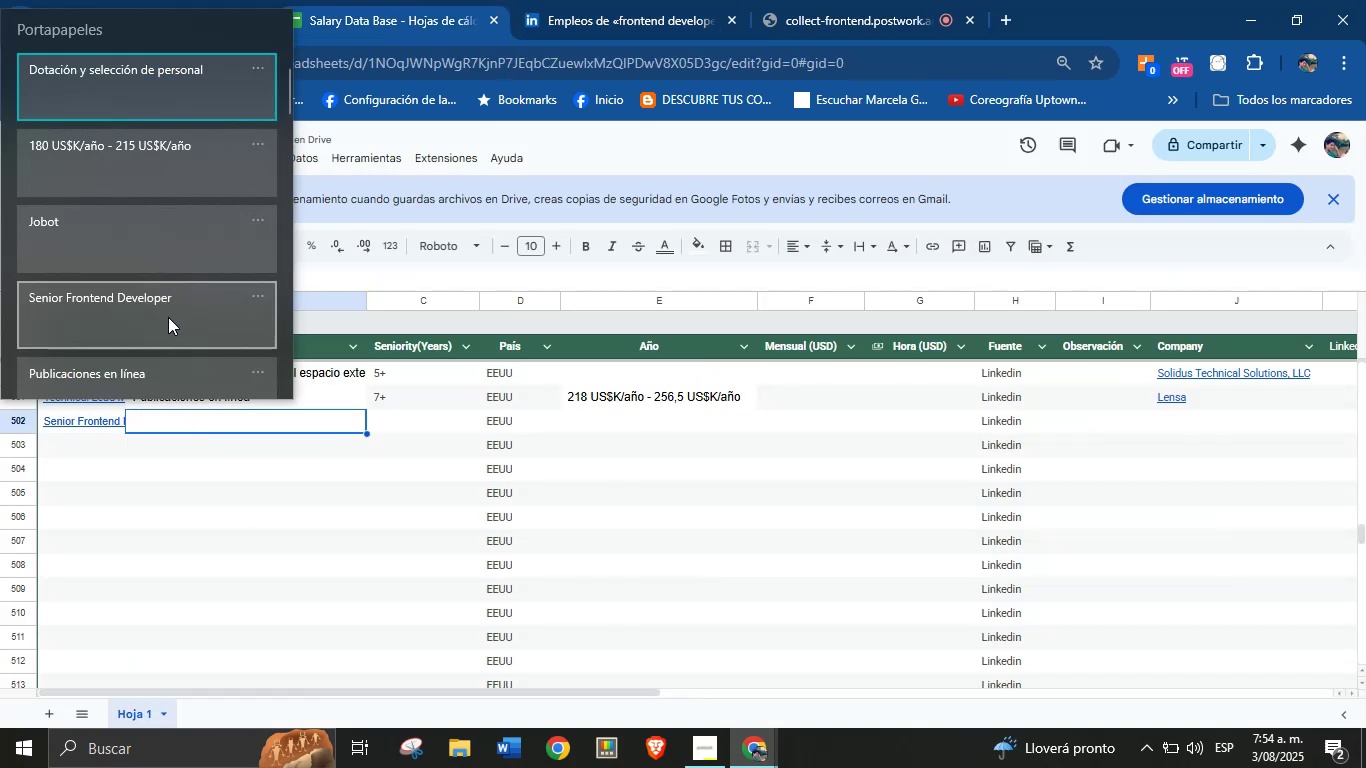 
key(Control+ControlLeft)
 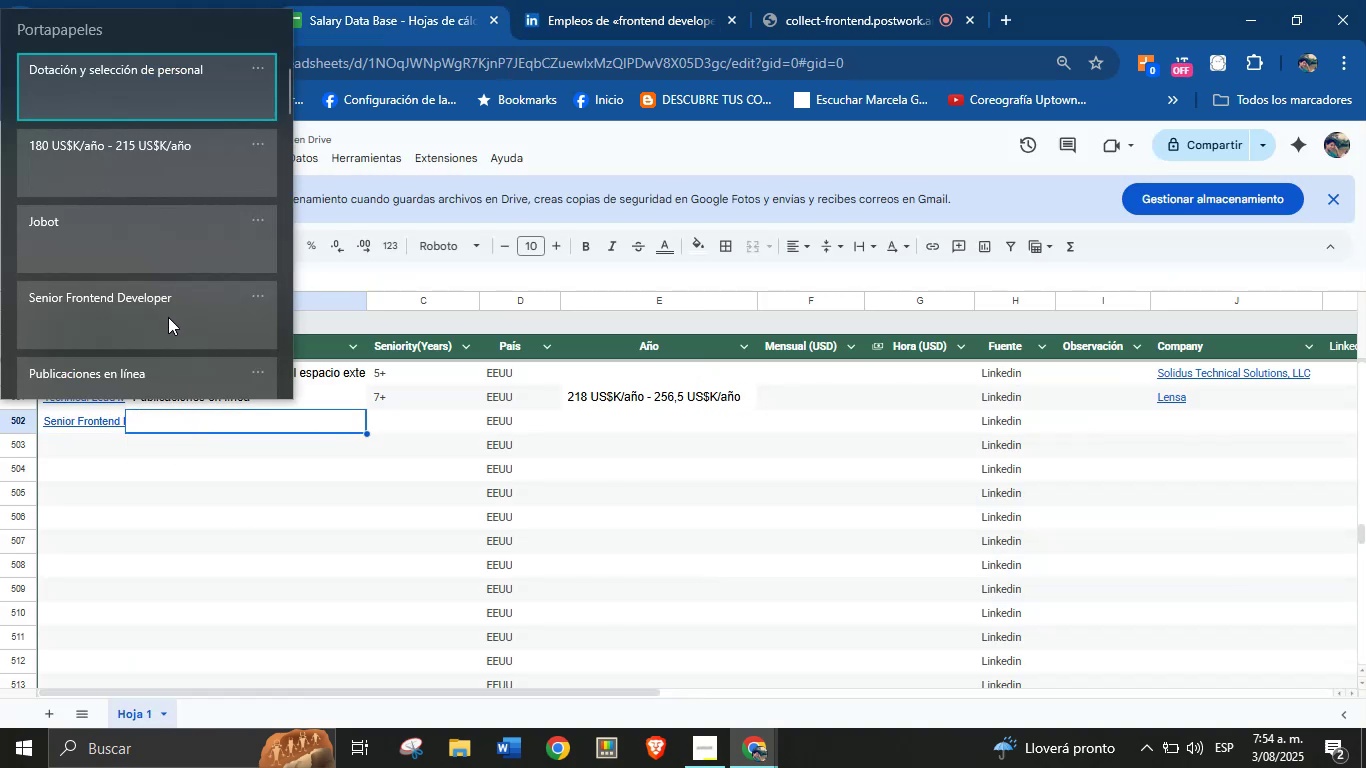 
hold_key(key=V, duration=1.69)
 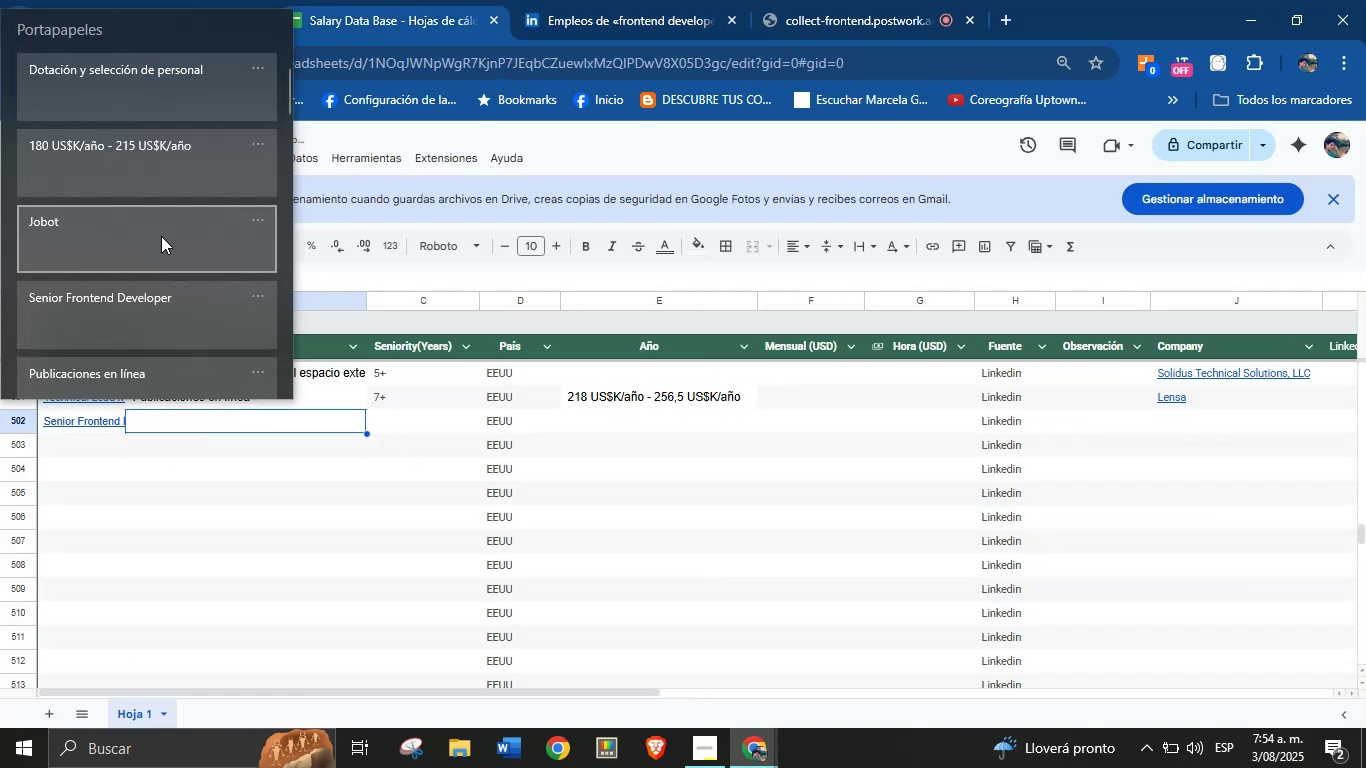 
key(Control+Shift+ControlLeft)
 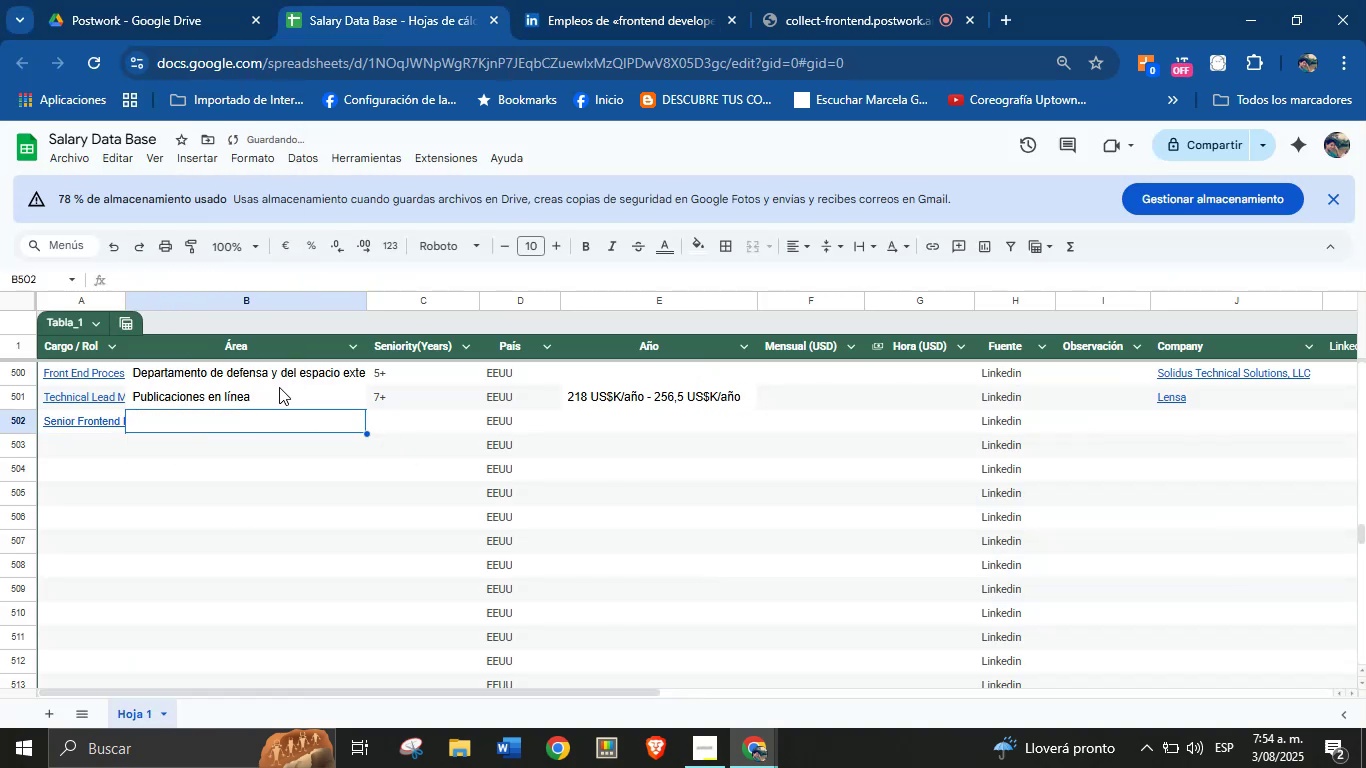 
key(Shift+ShiftLeft)
 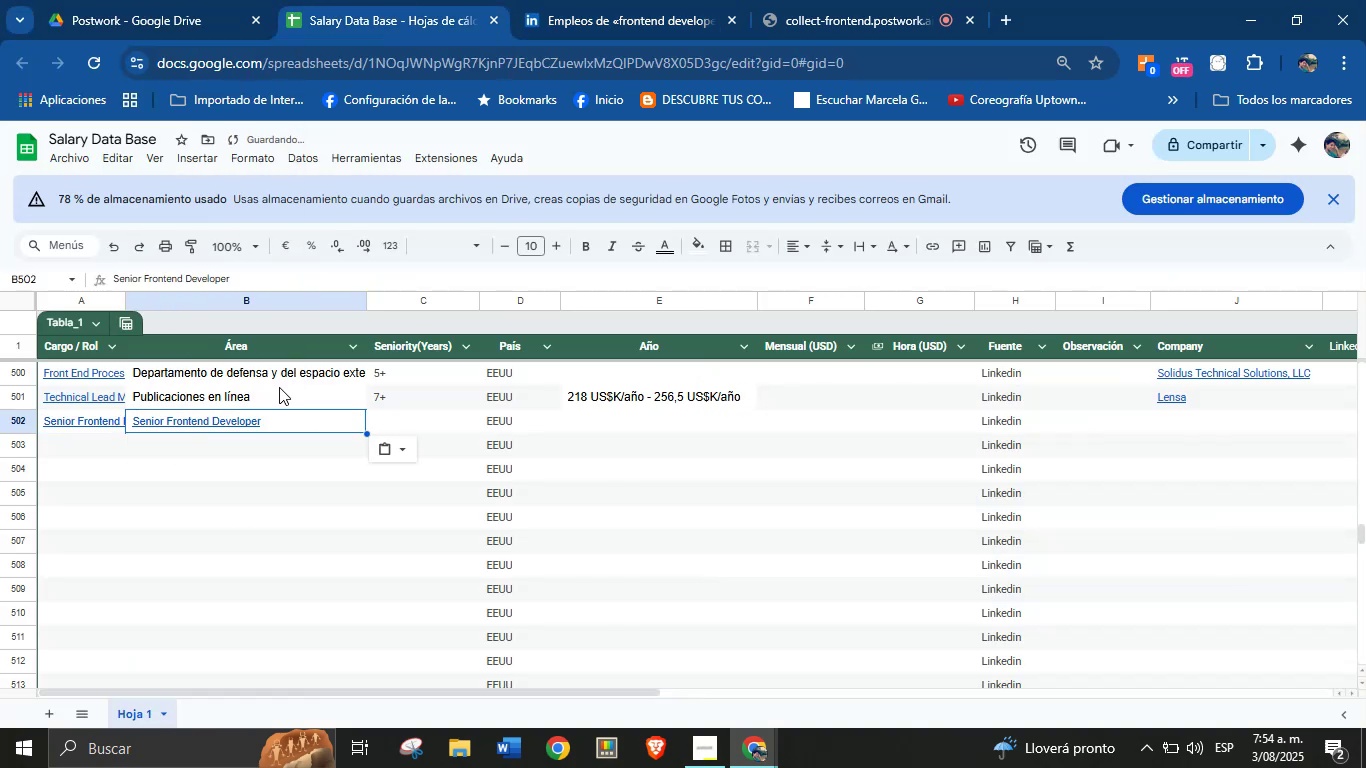 
key(Control+Shift+Z)
 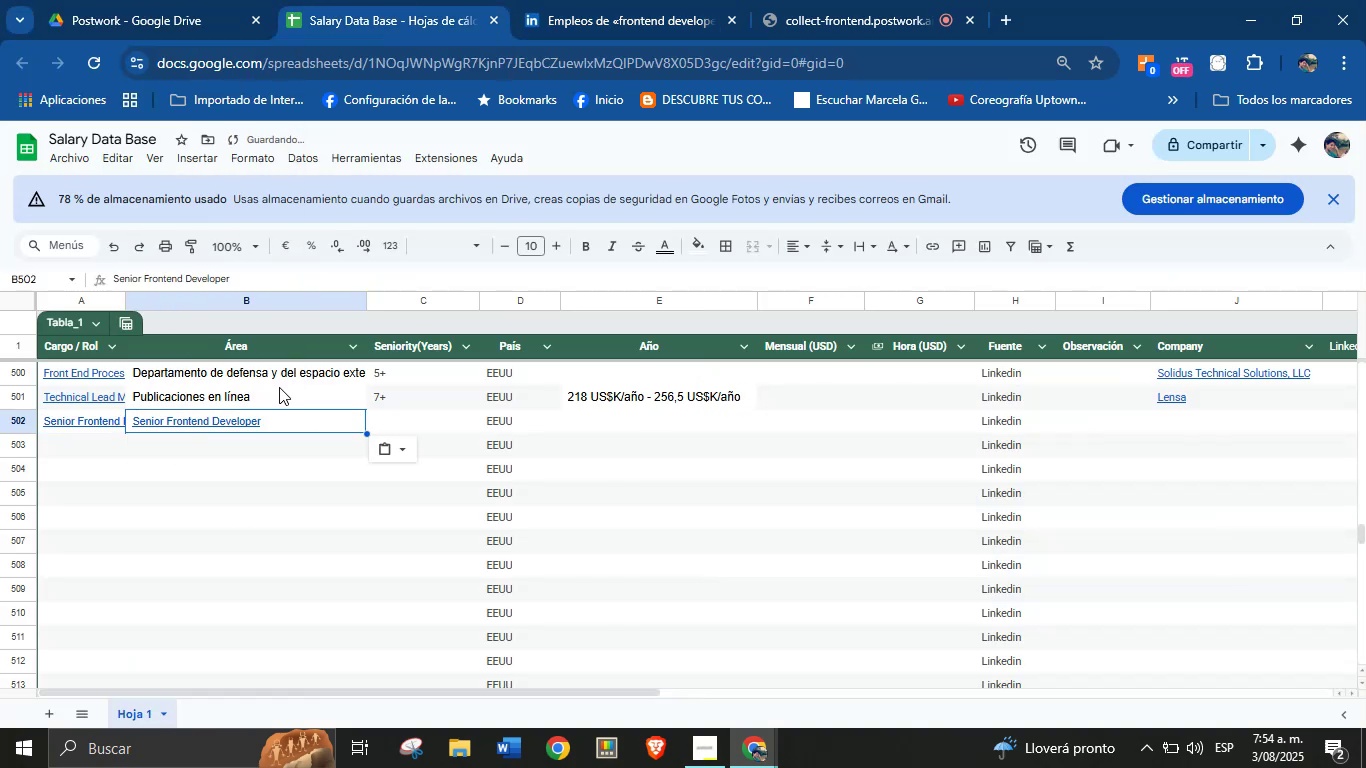 
key(Meta+MetaLeft)
 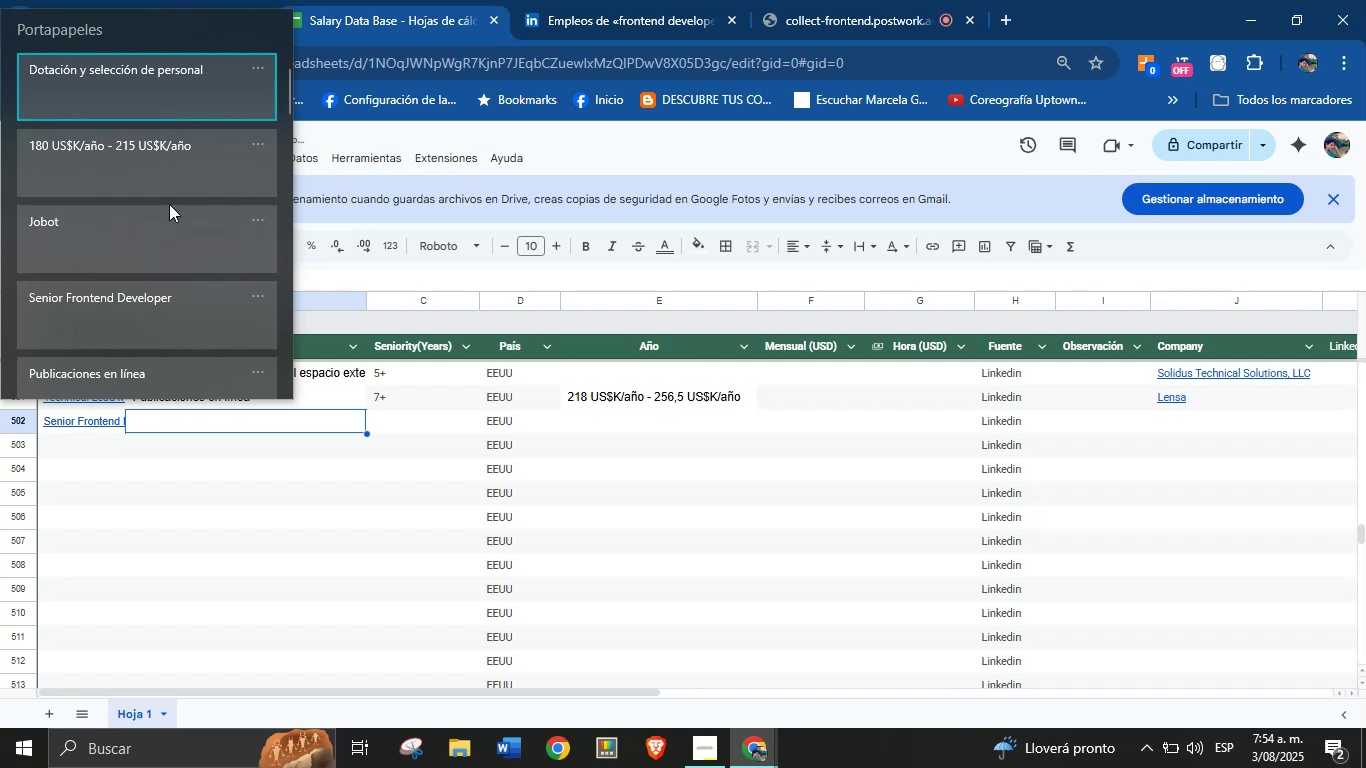 
key(Meta+MetaLeft)
 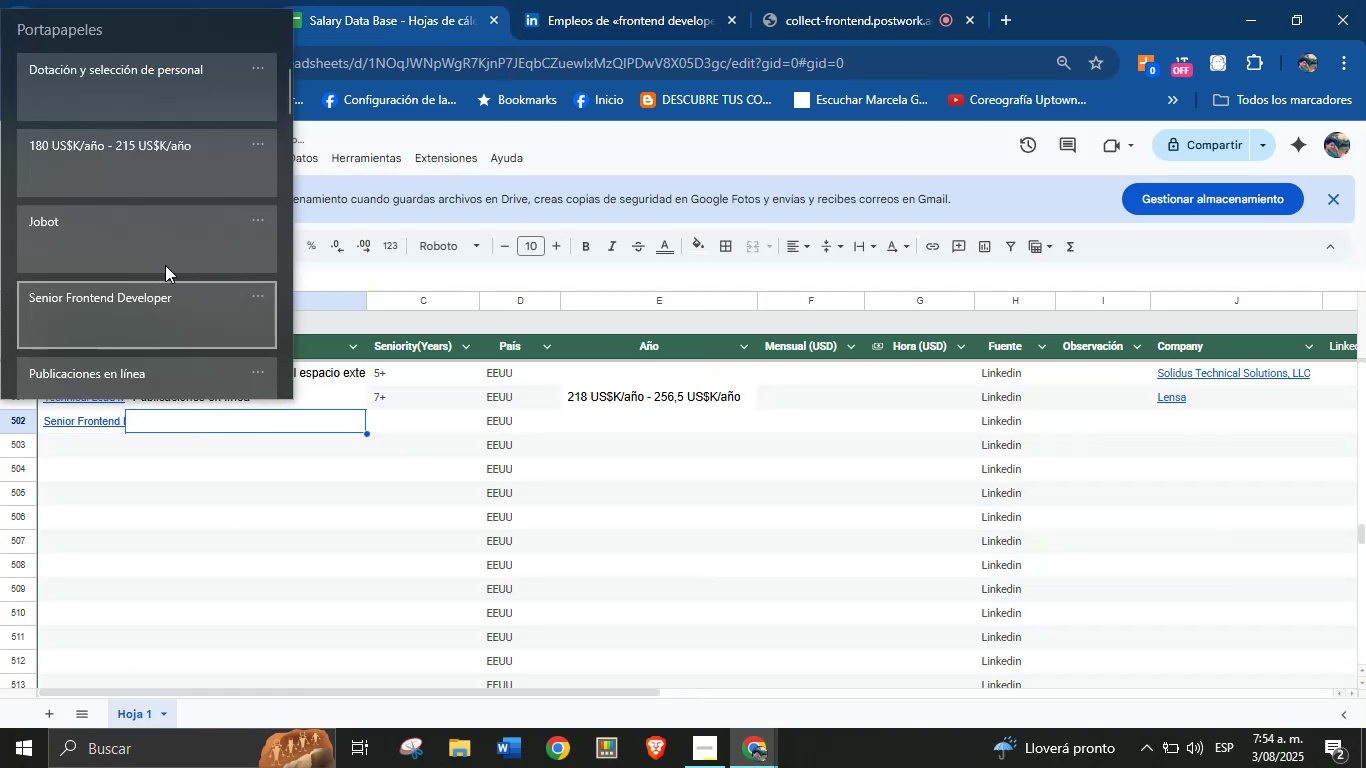 
key(Control+ControlLeft)
 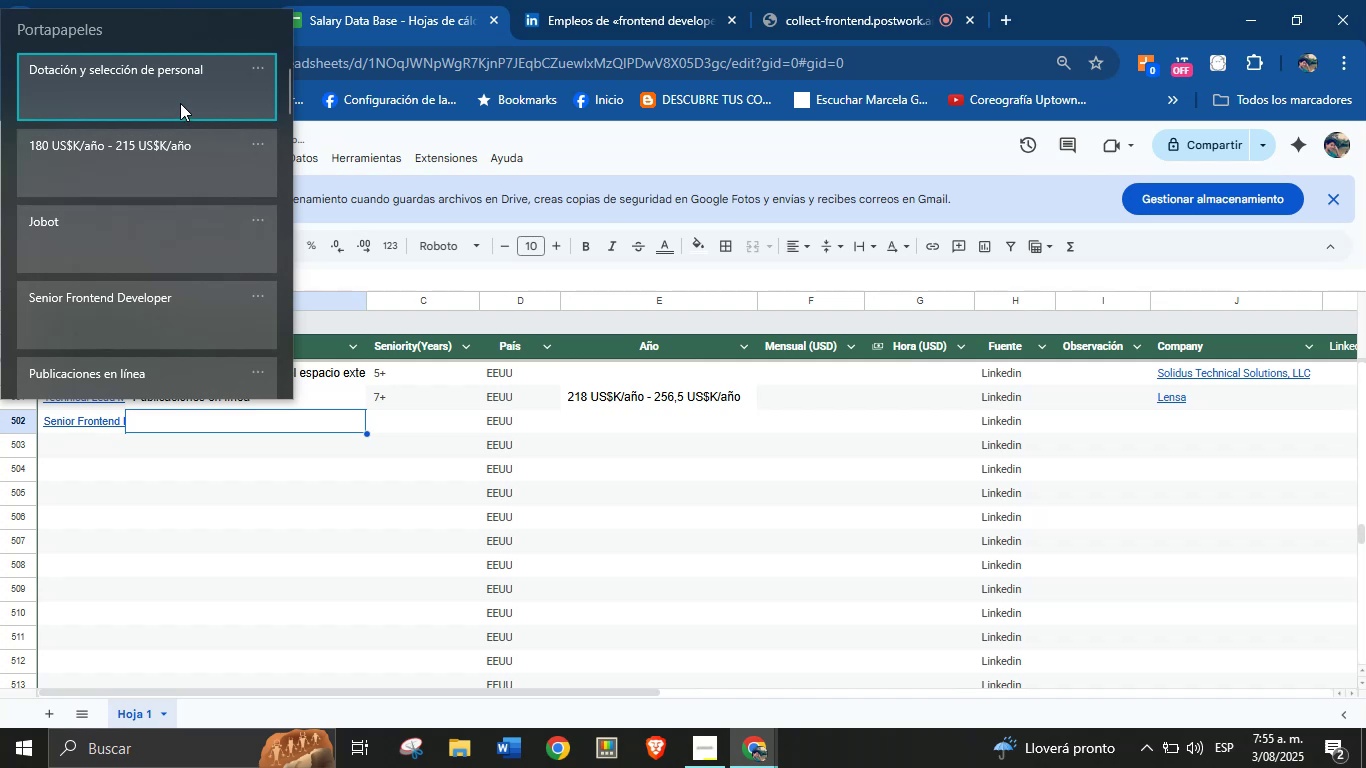 
key(Control+V)
 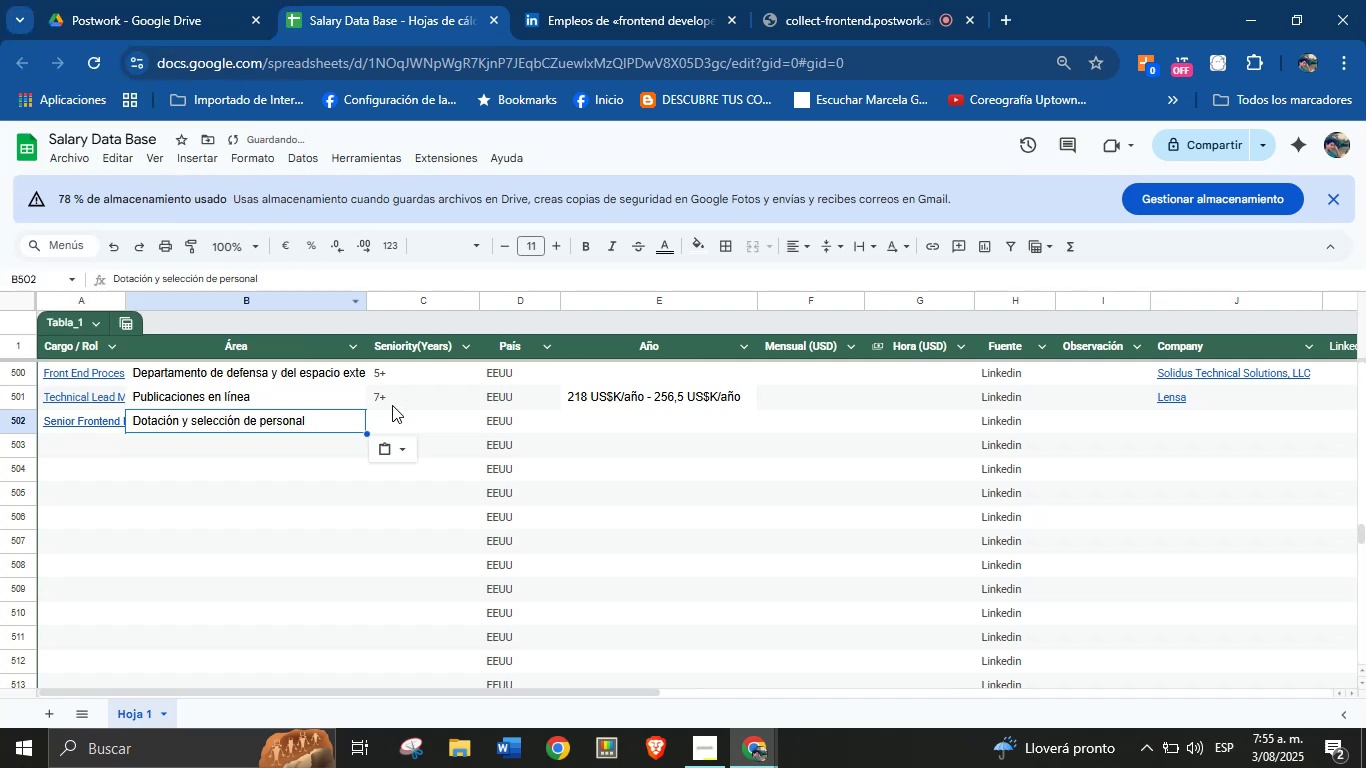 
left_click([401, 419])
 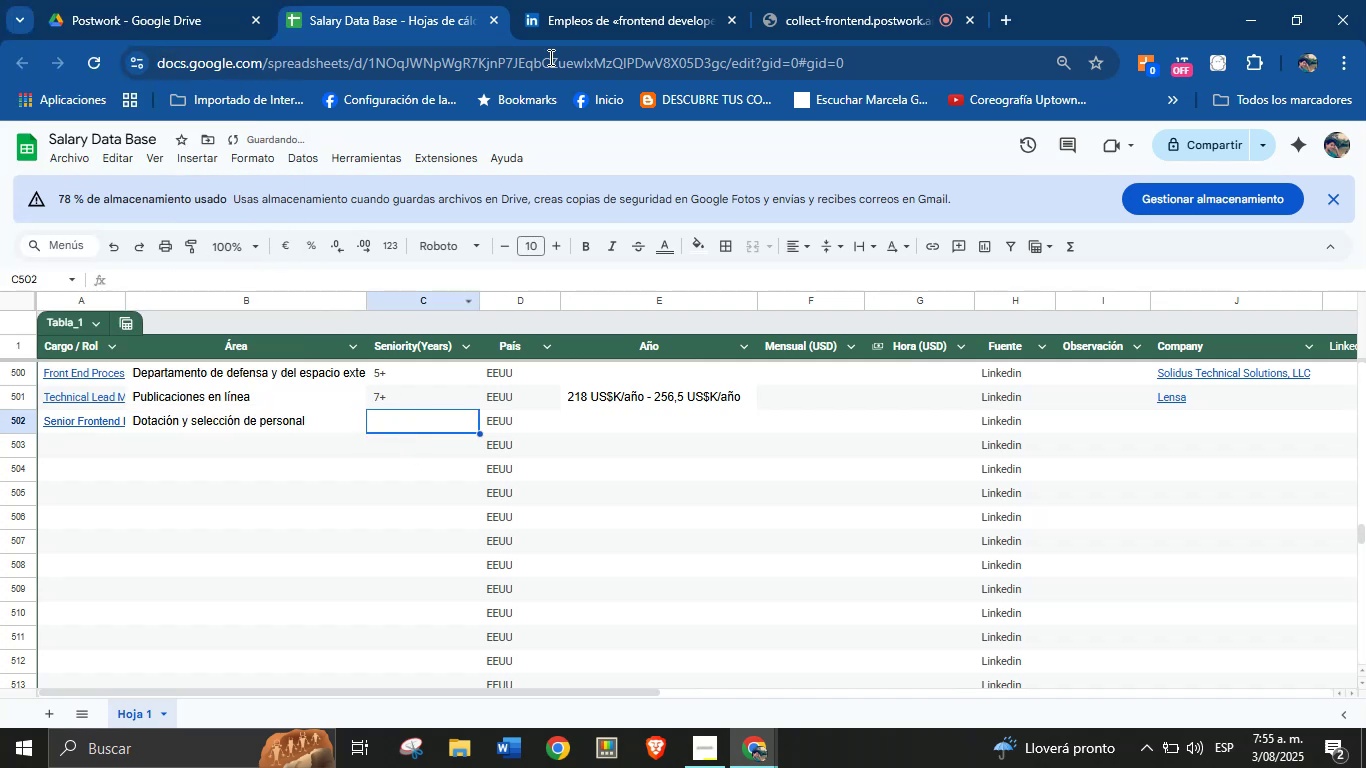 
left_click([637, 0])
 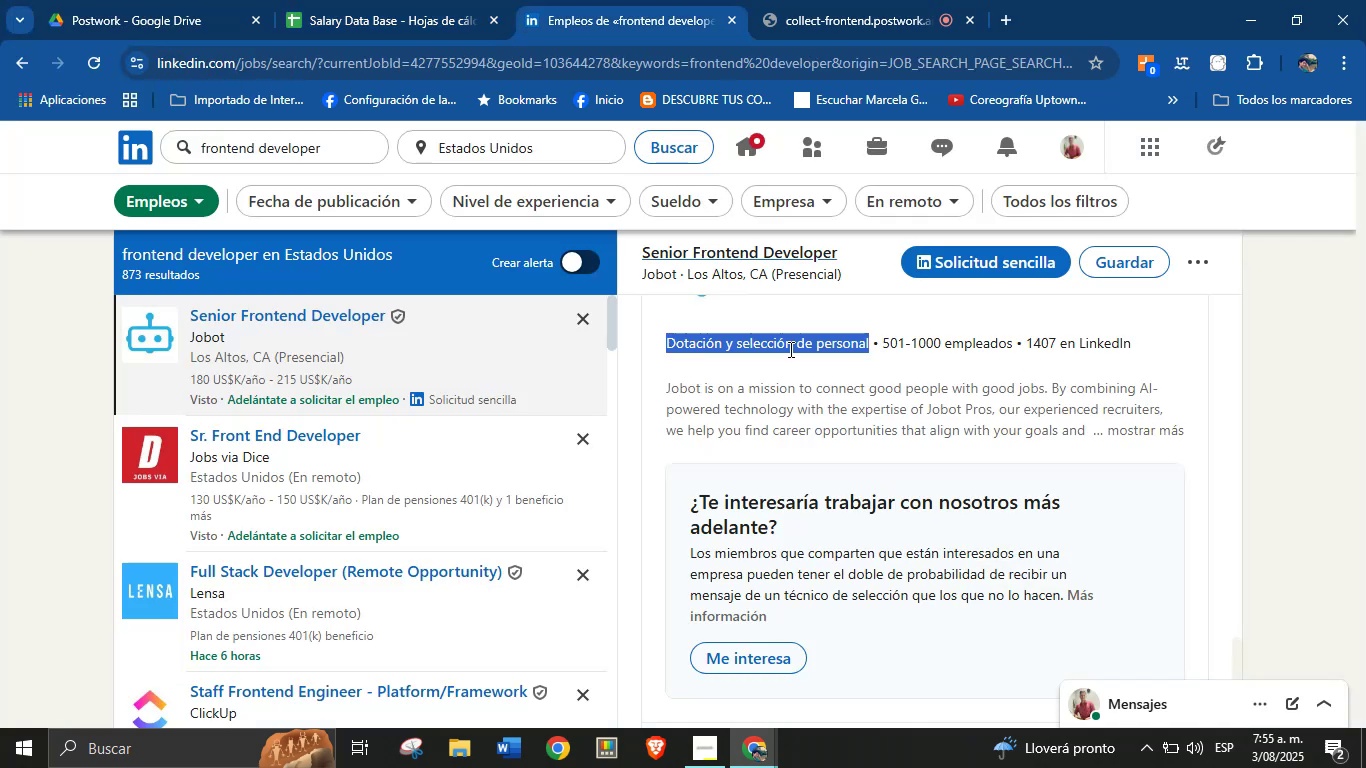 
left_click([846, 383])
 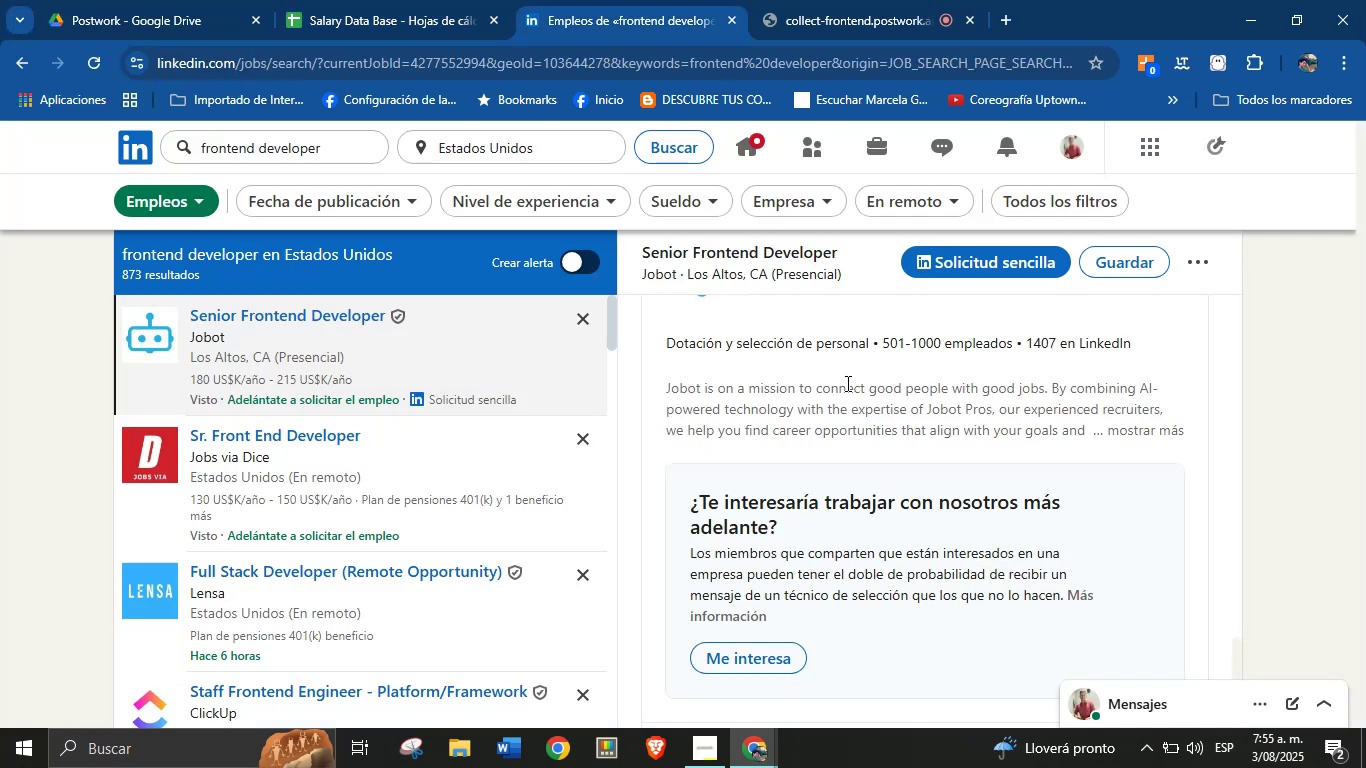 
scroll: coordinate [877, 519], scroll_direction: up, amount: 14.0
 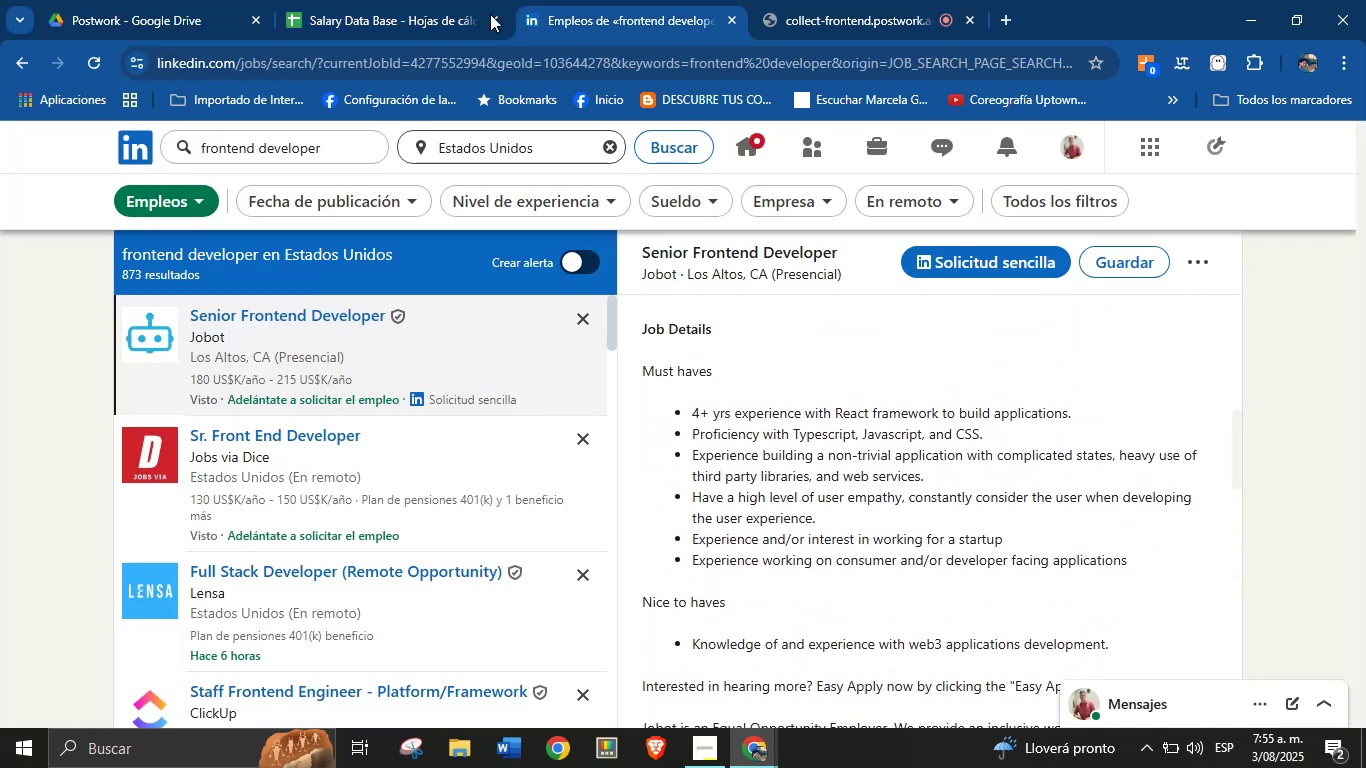 
left_click([359, 0])
 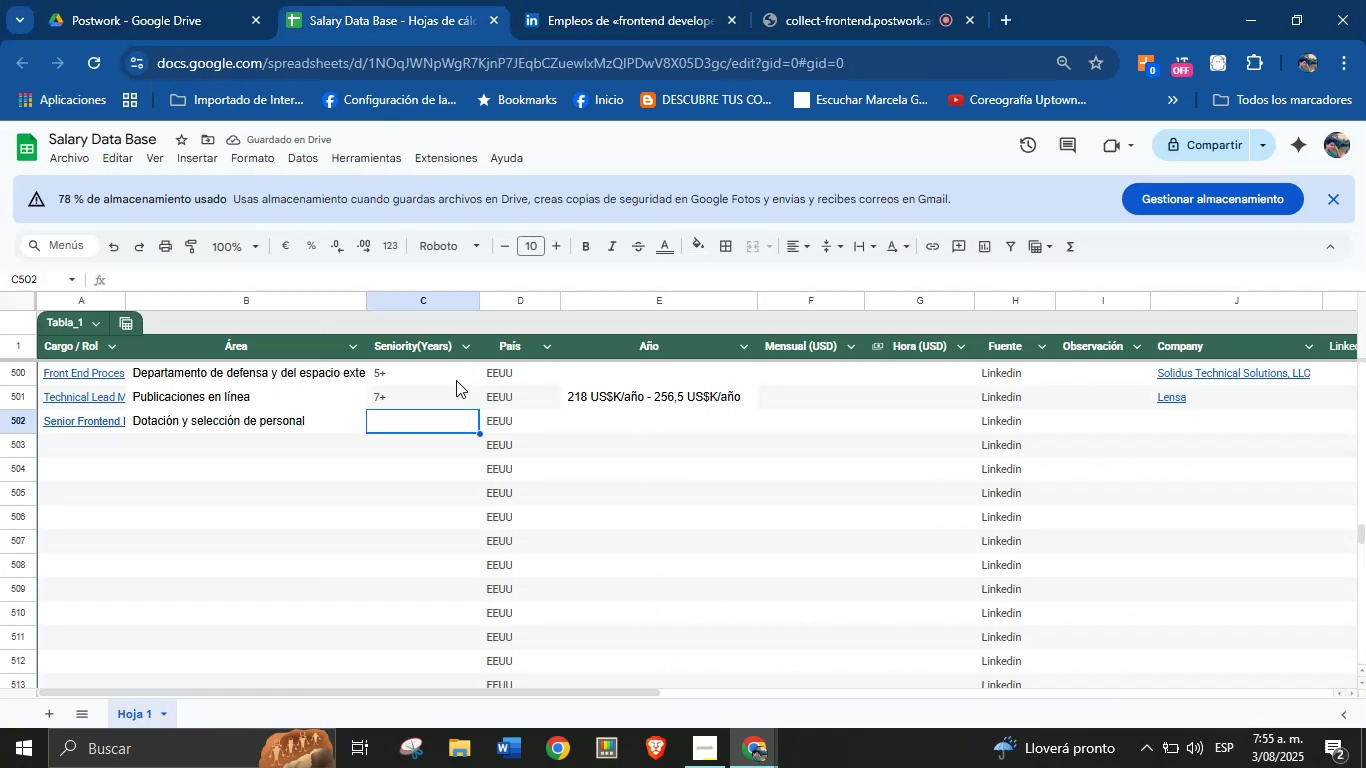 
key(4)
 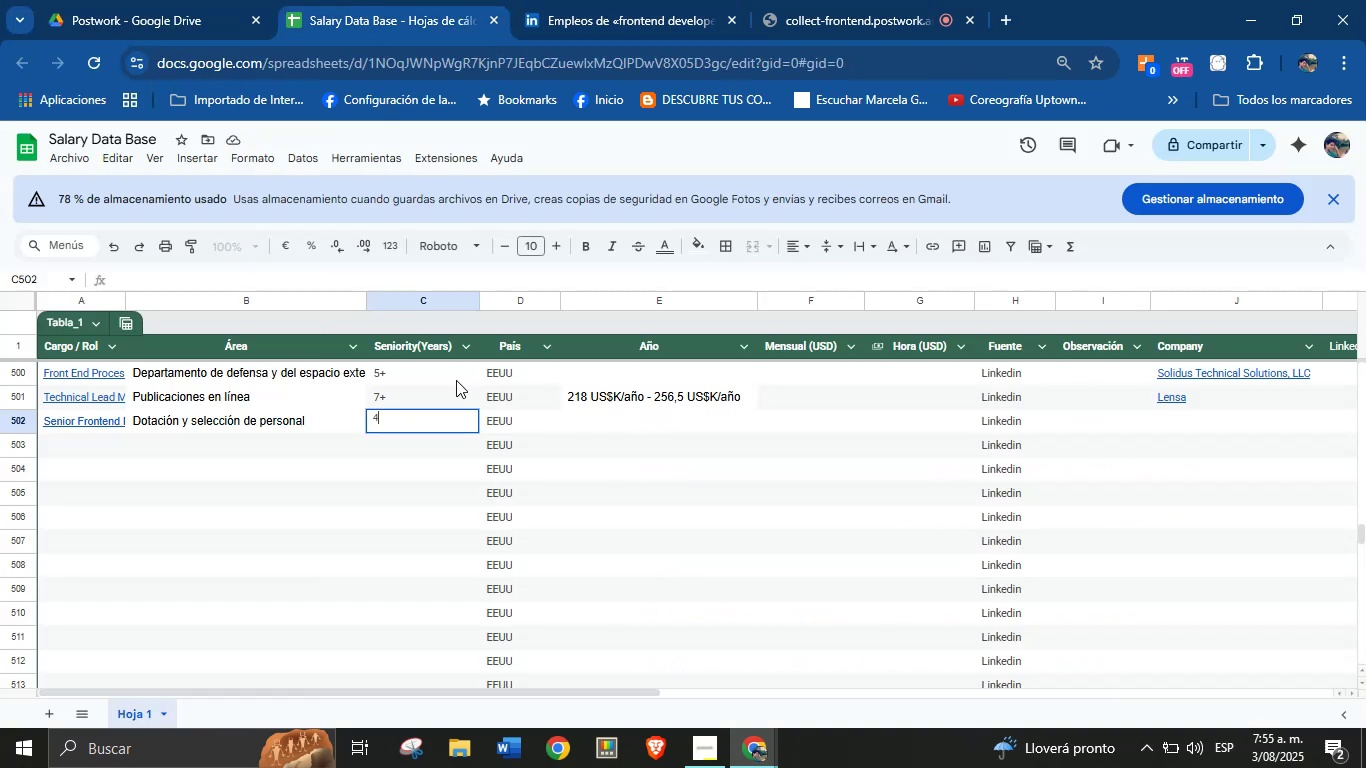 
key(Equal)
 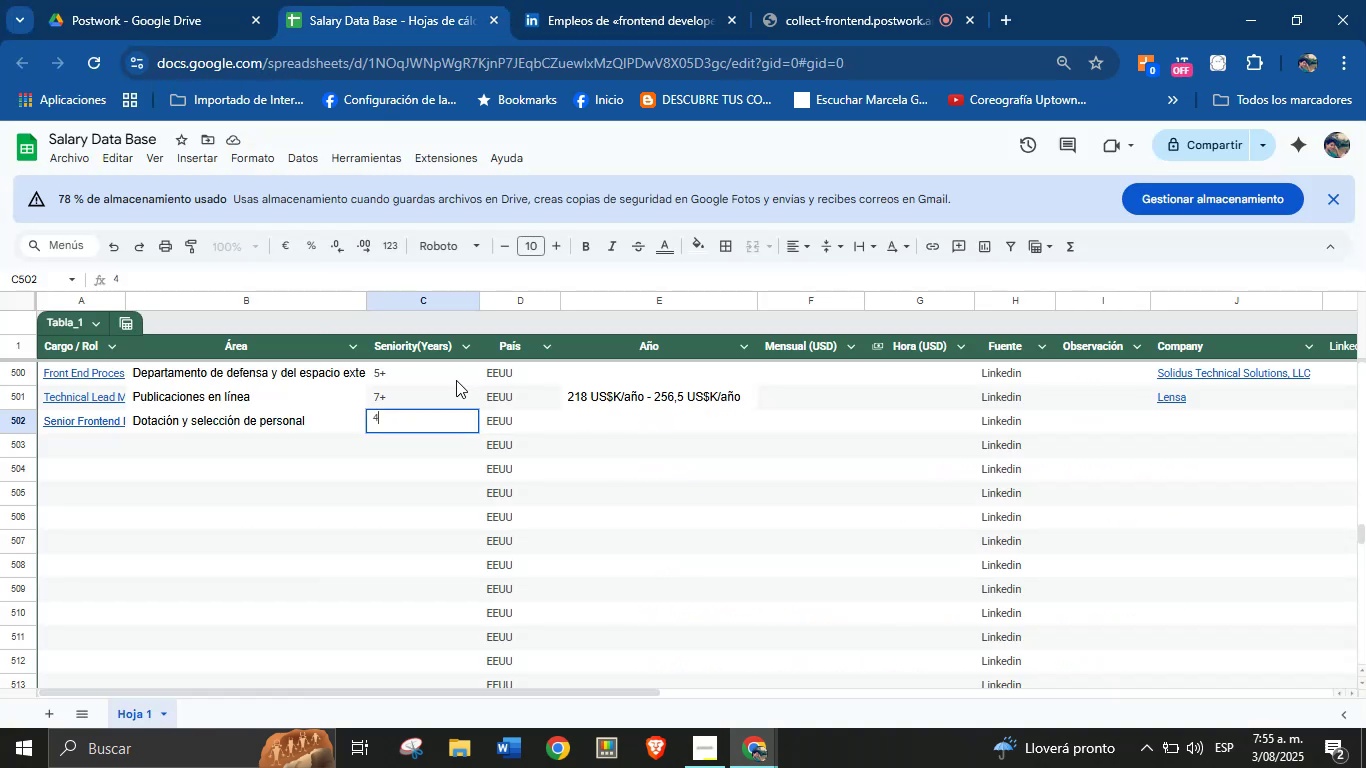 
key(Enter)
 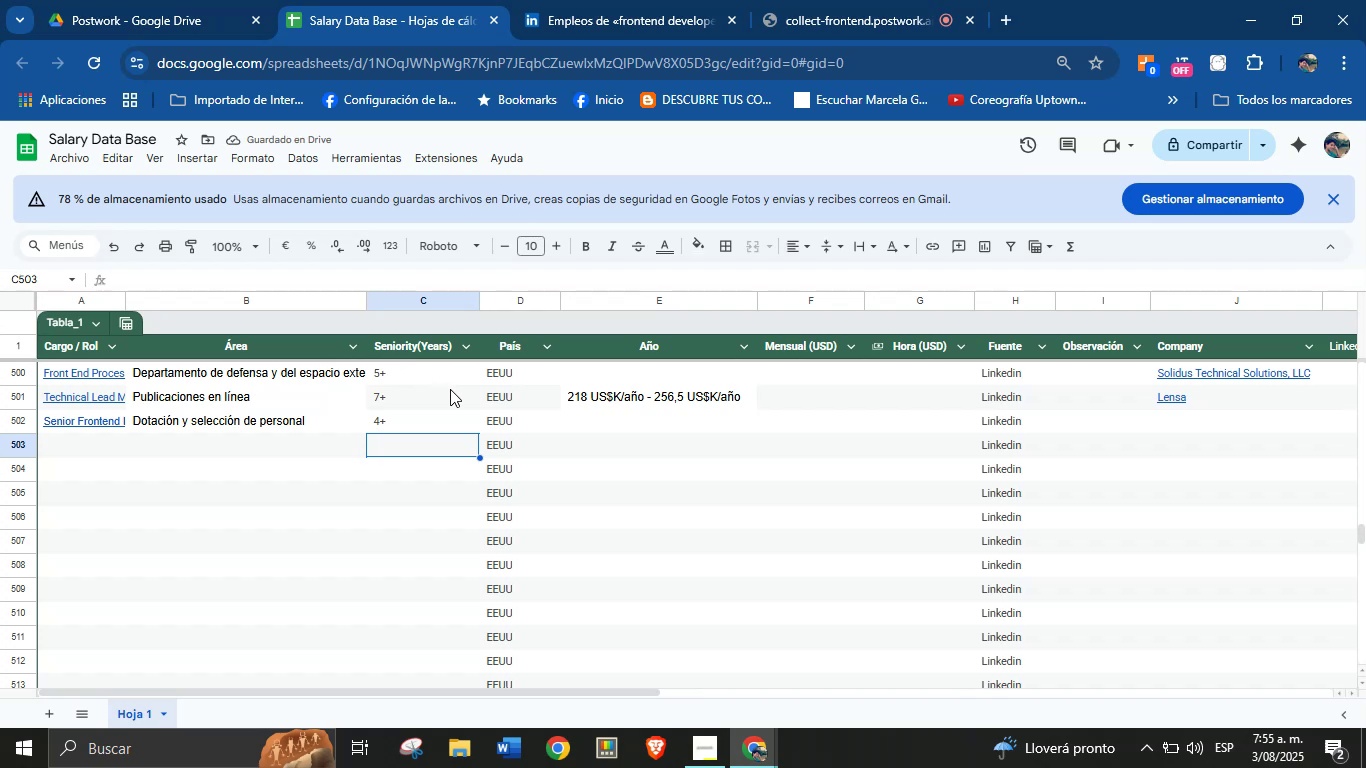 
left_click([678, 429])
 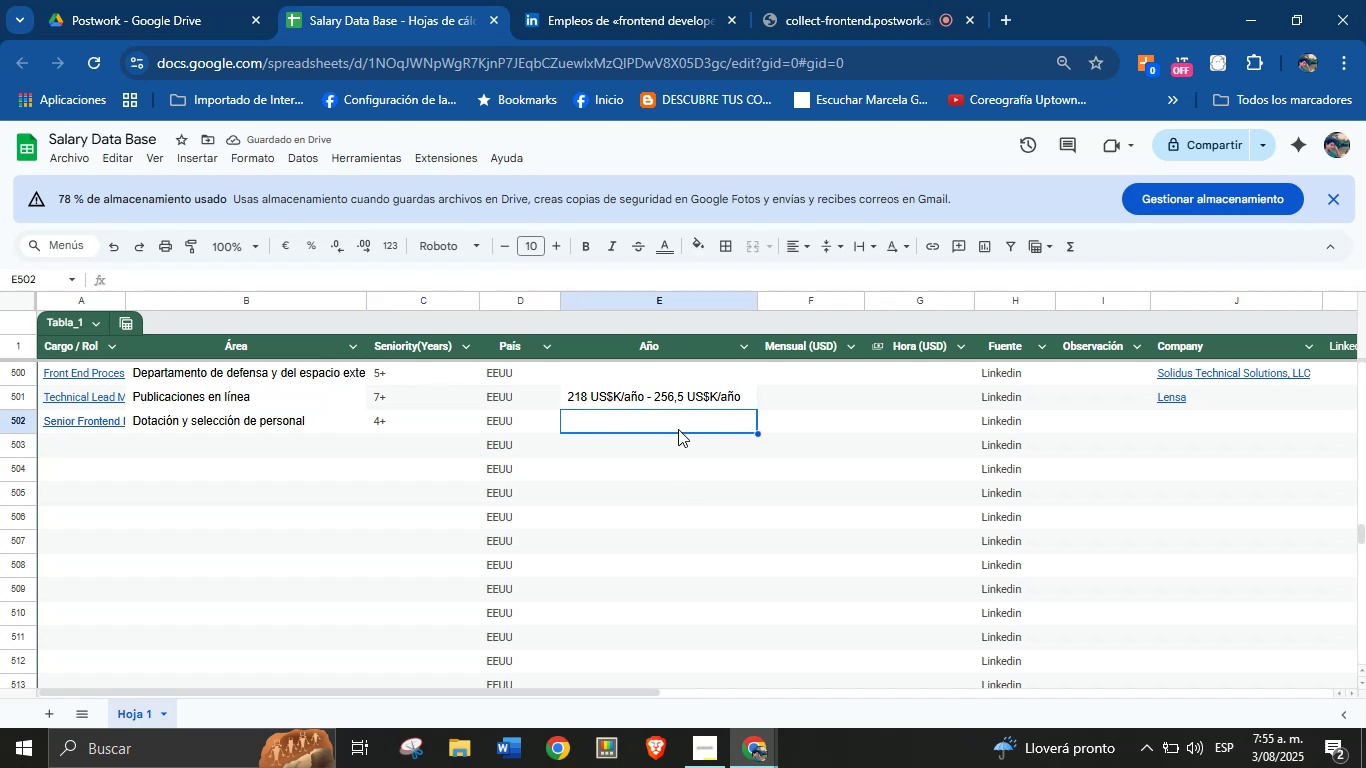 
key(Meta+MetaLeft)
 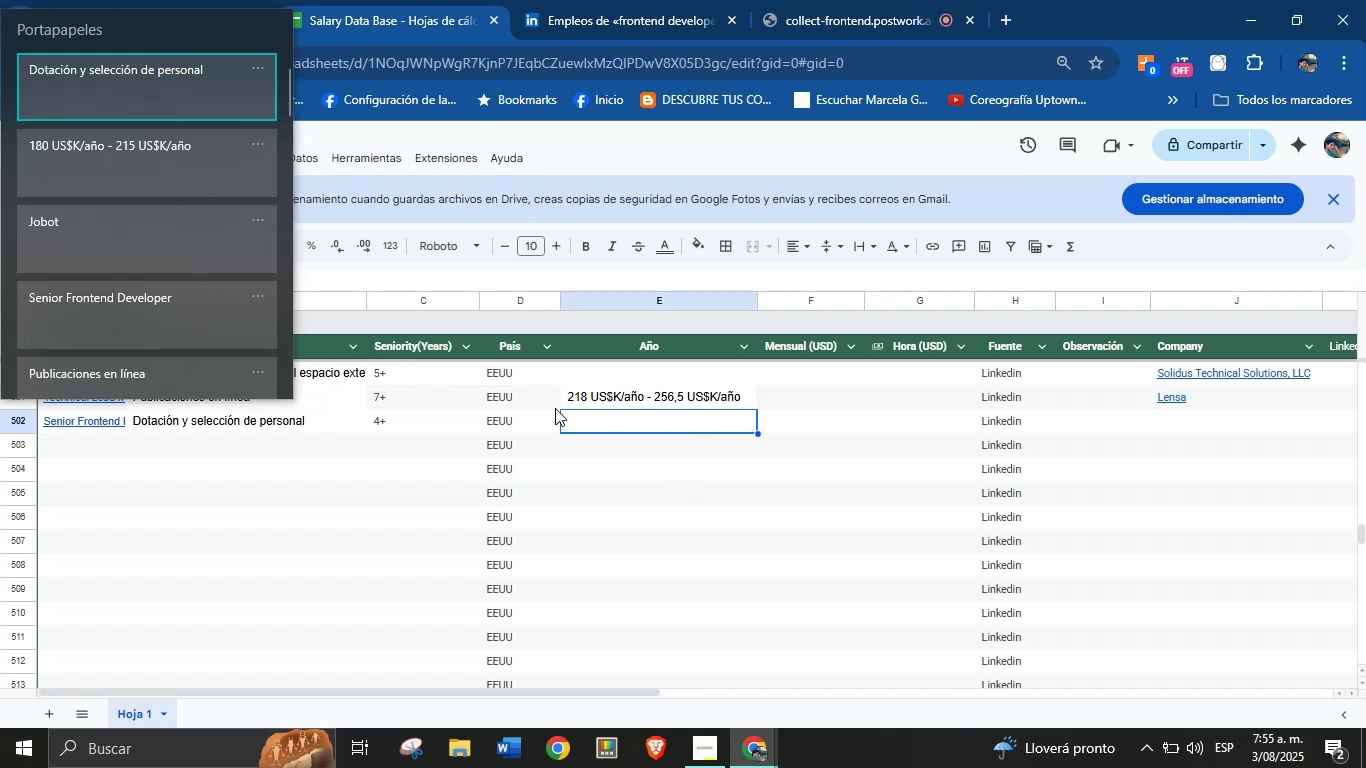 
key(Meta+MetaLeft)
 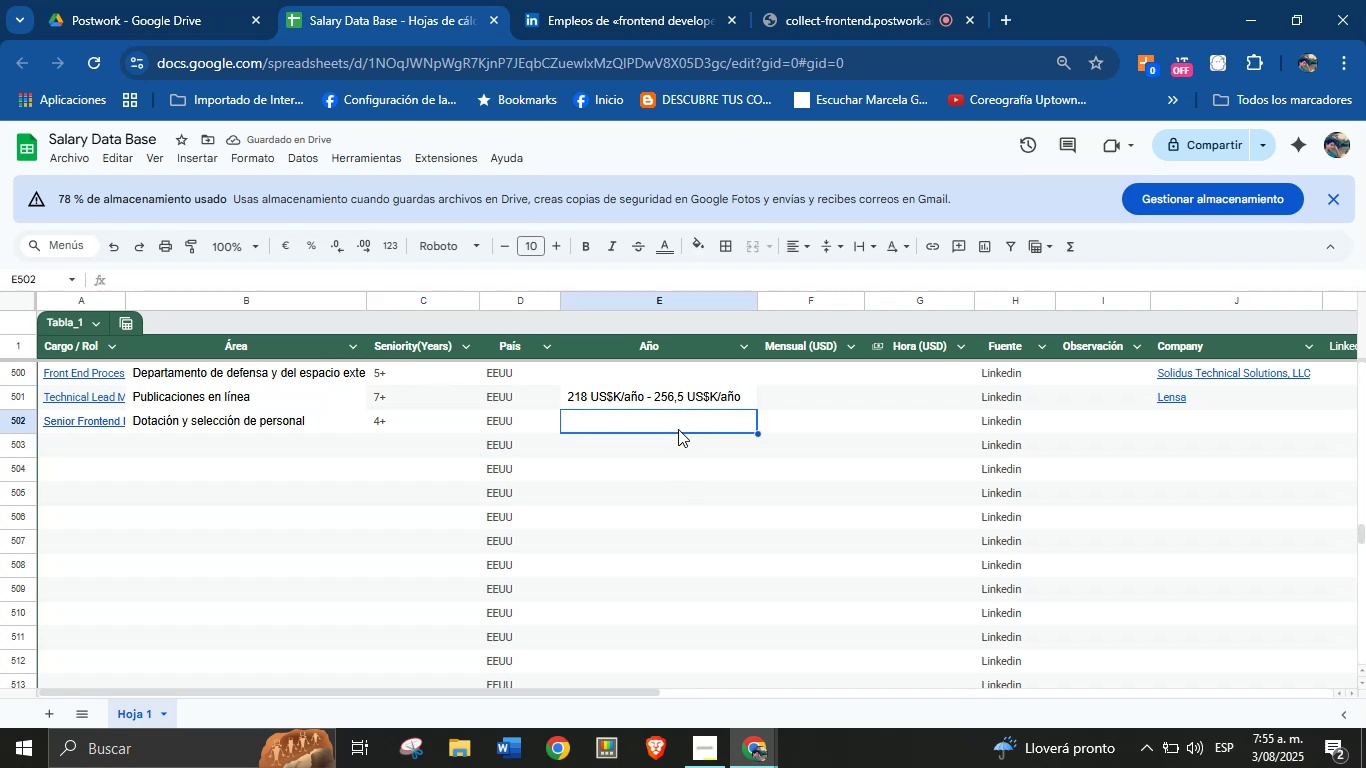 
key(Meta+V)
 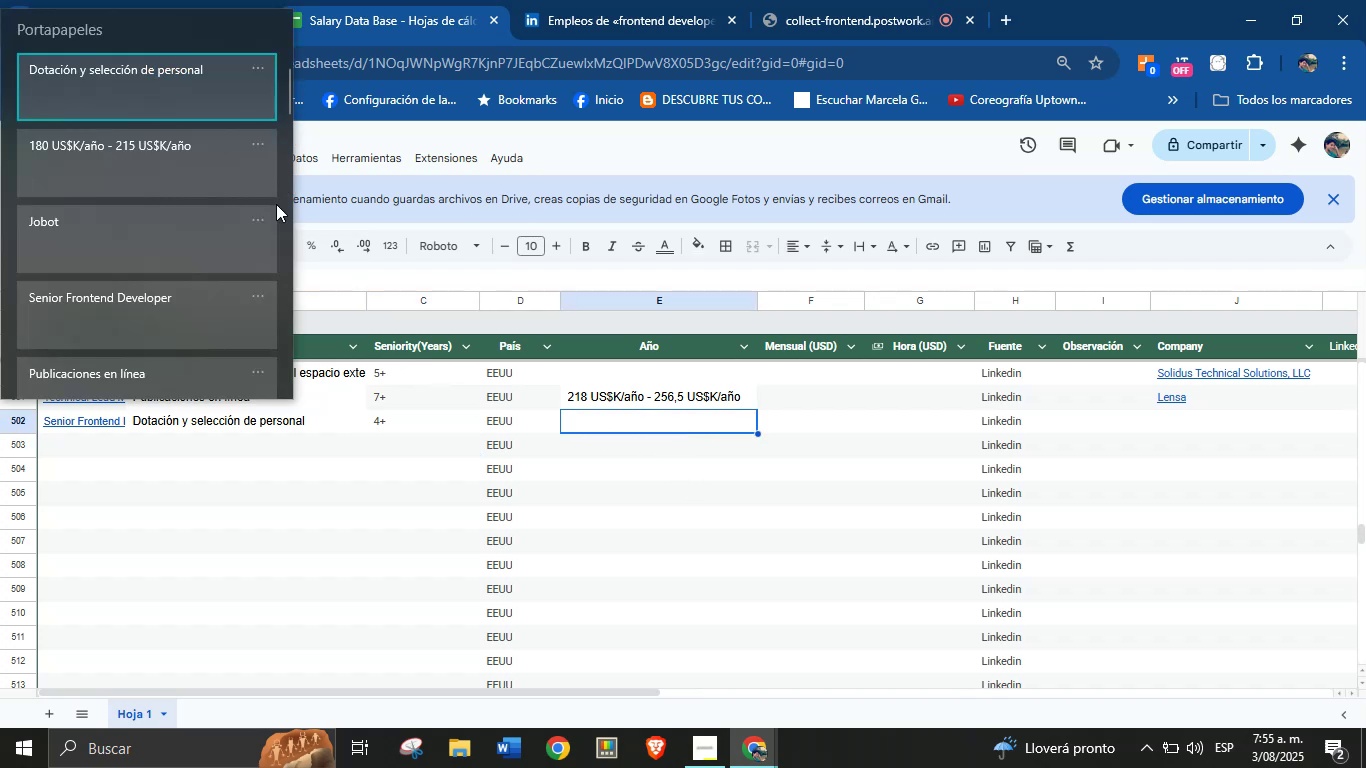 
left_click([216, 164])
 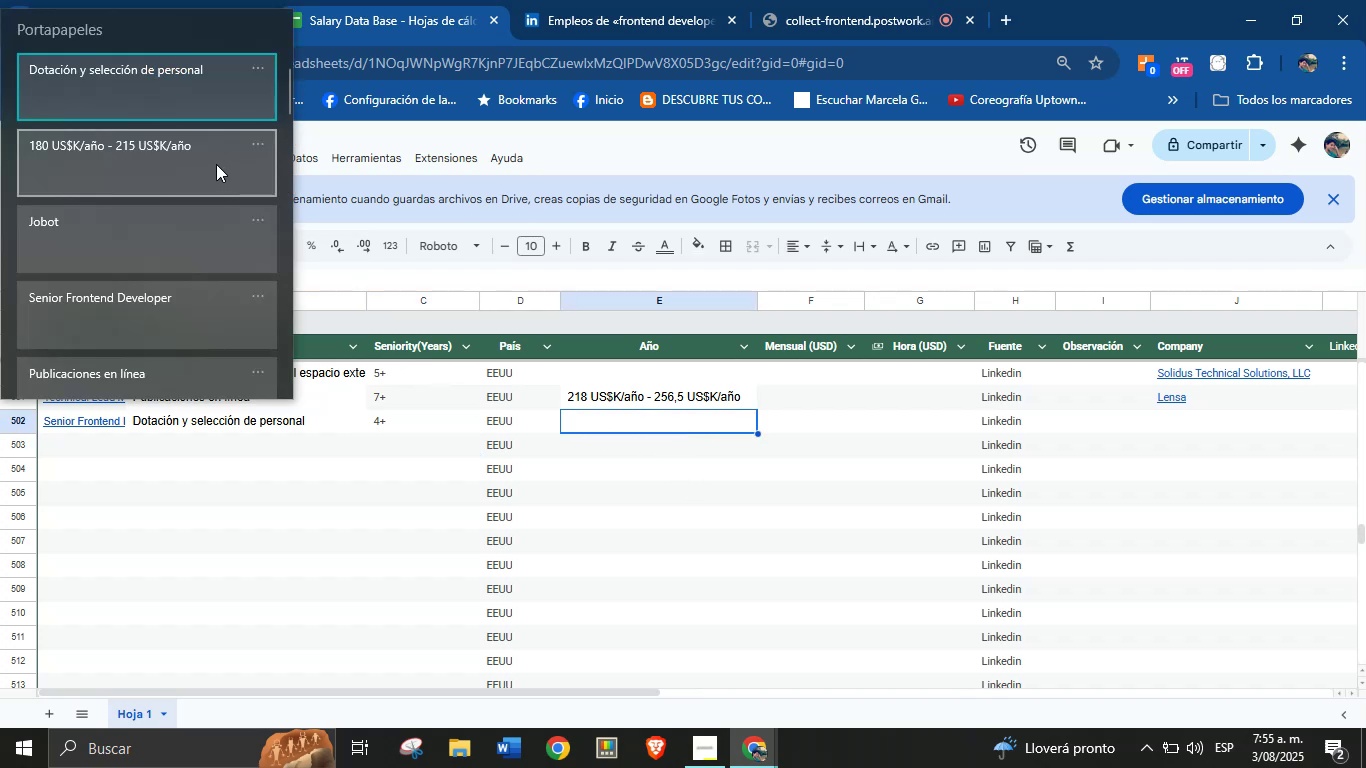 
key(Control+ControlLeft)
 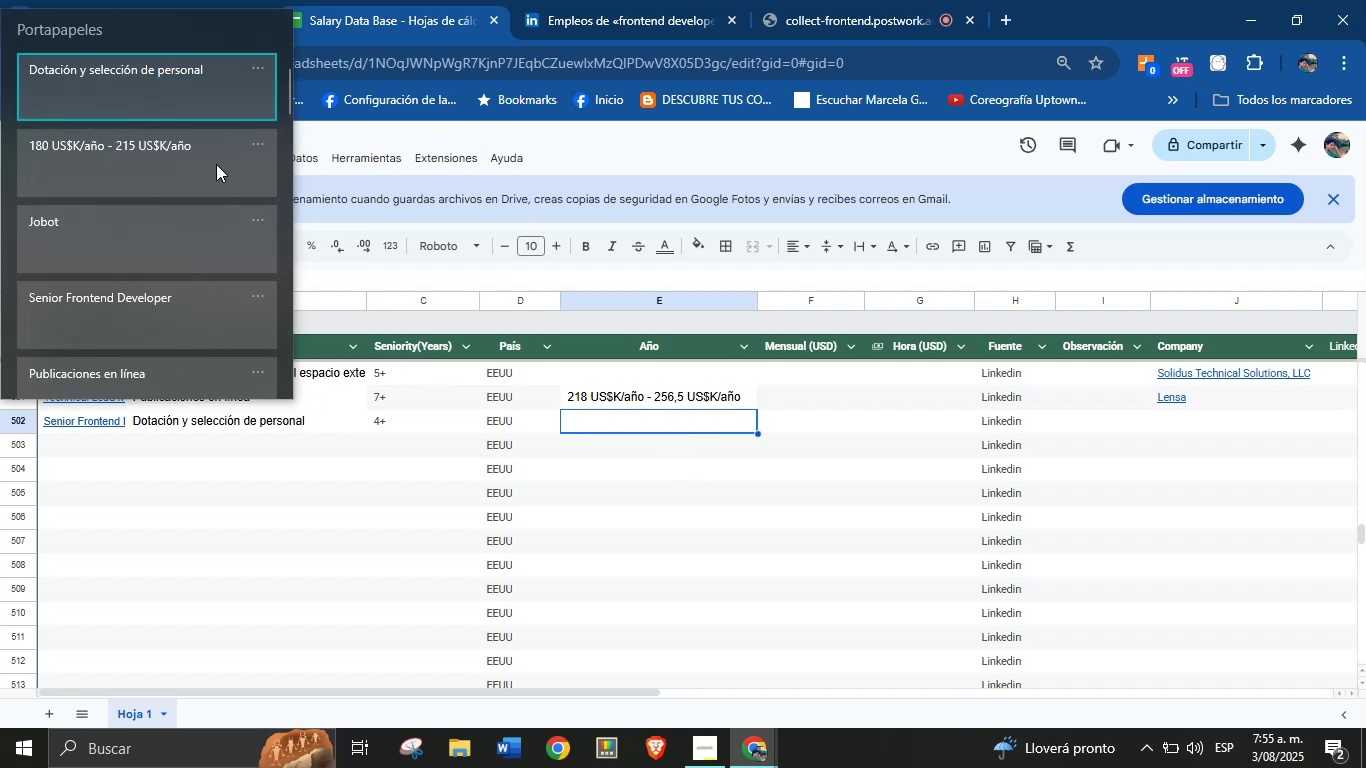 
key(Control+V)
 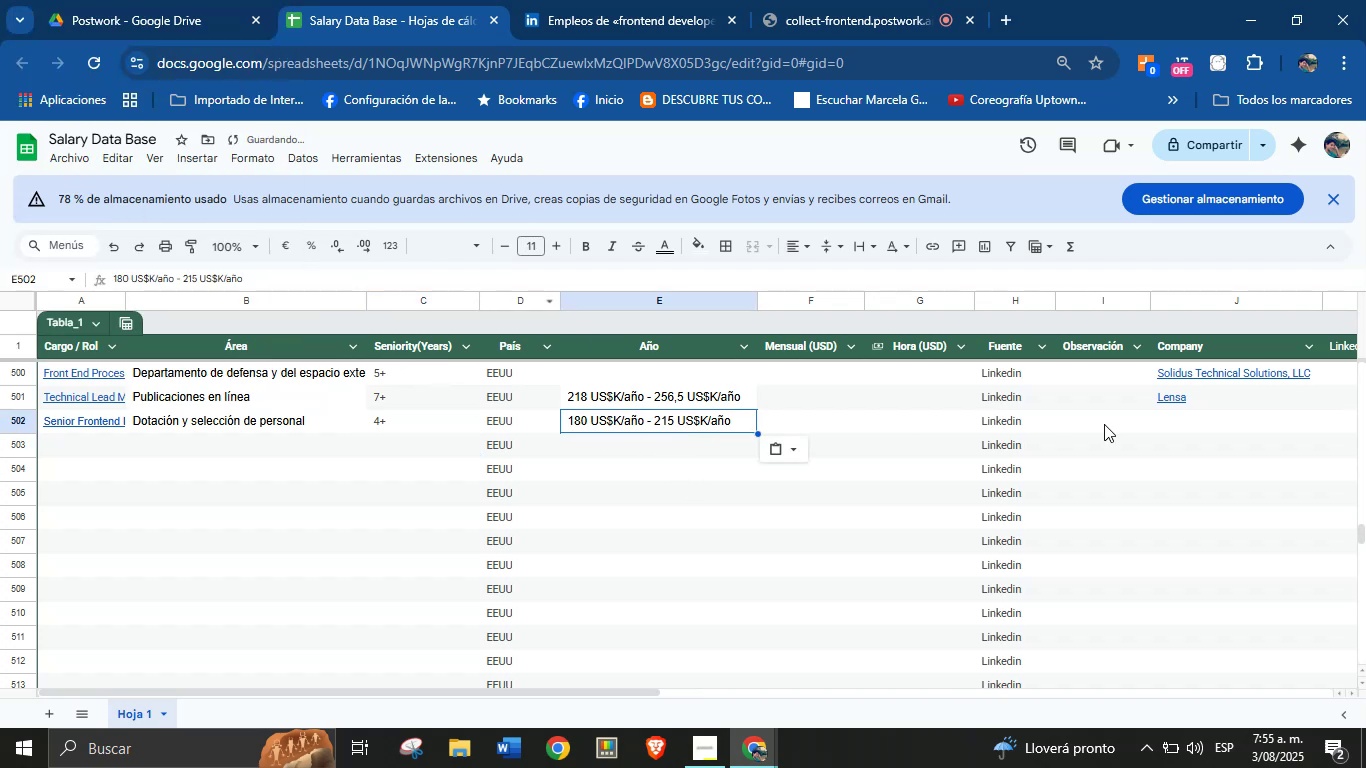 
left_click([1197, 430])
 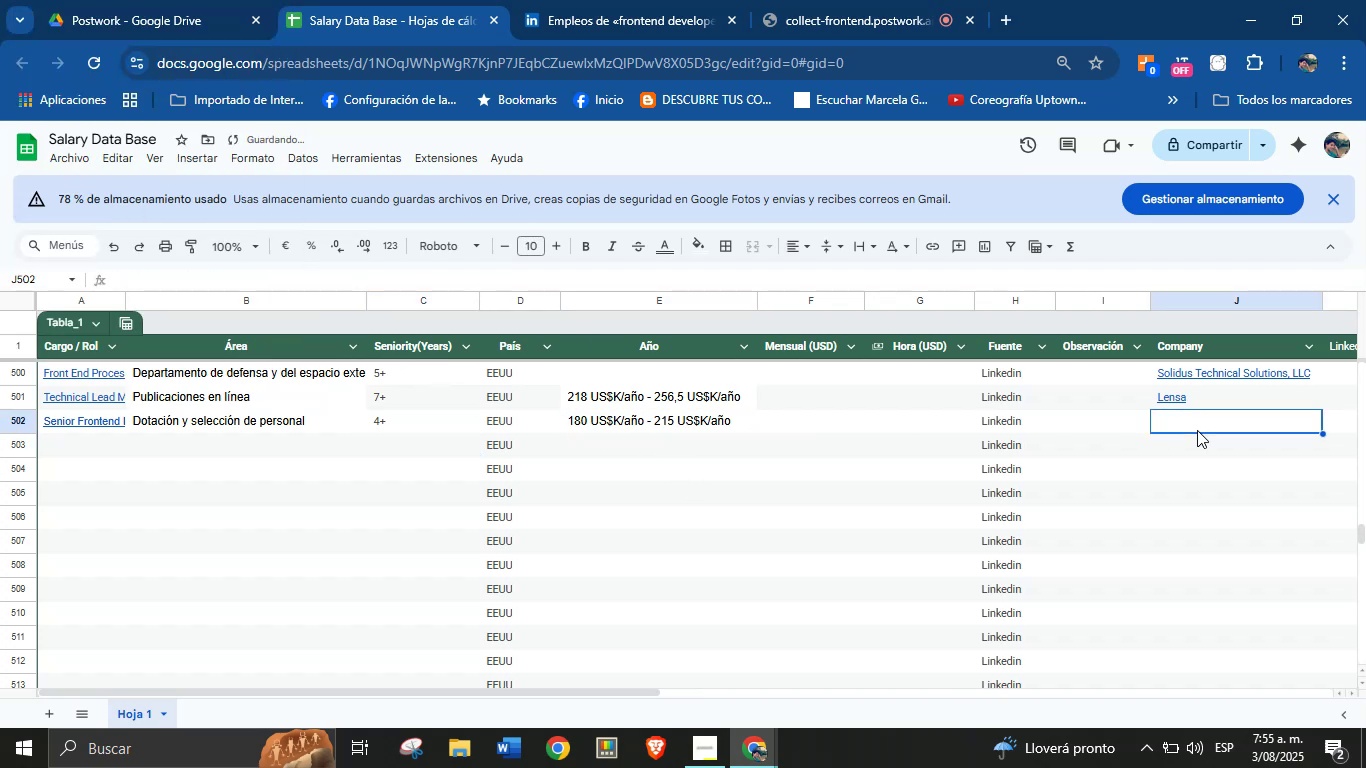 
key(Meta+MetaLeft)
 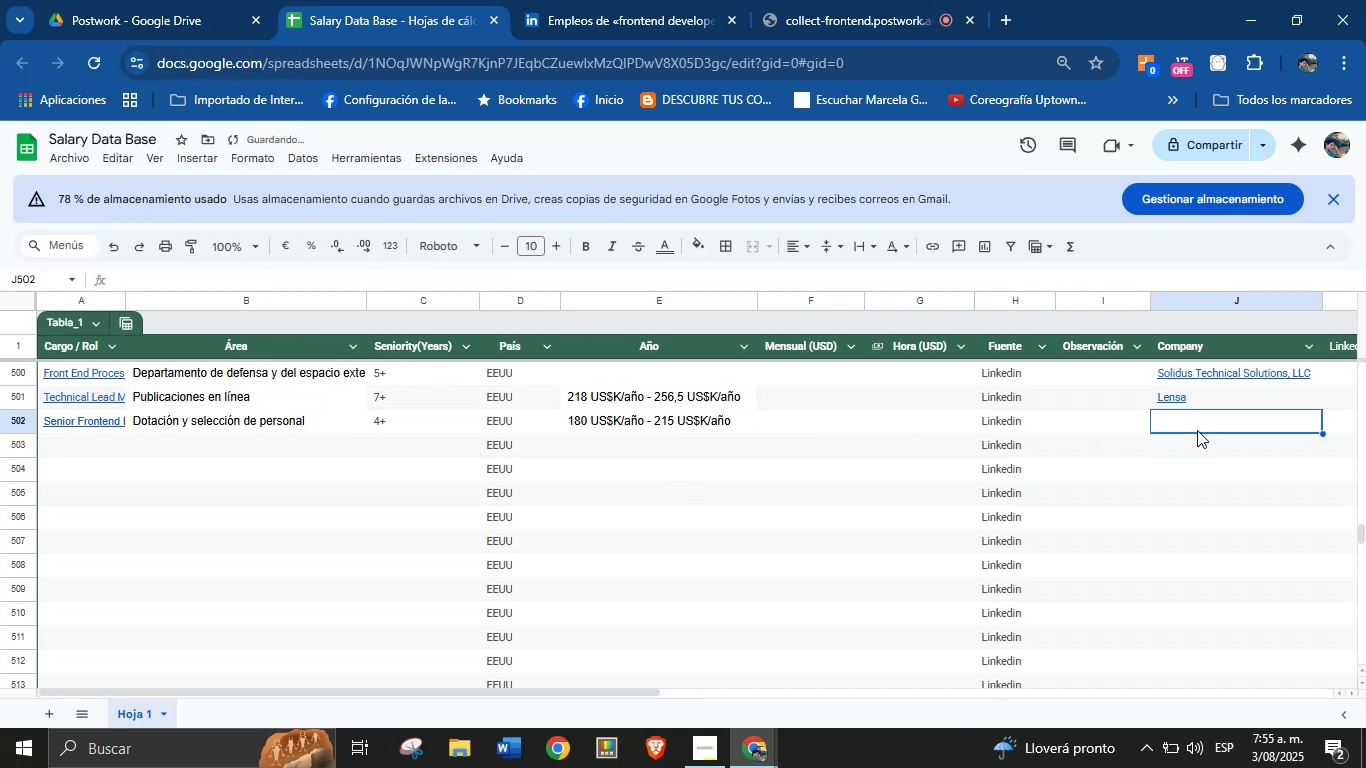 
key(Meta+MetaLeft)
 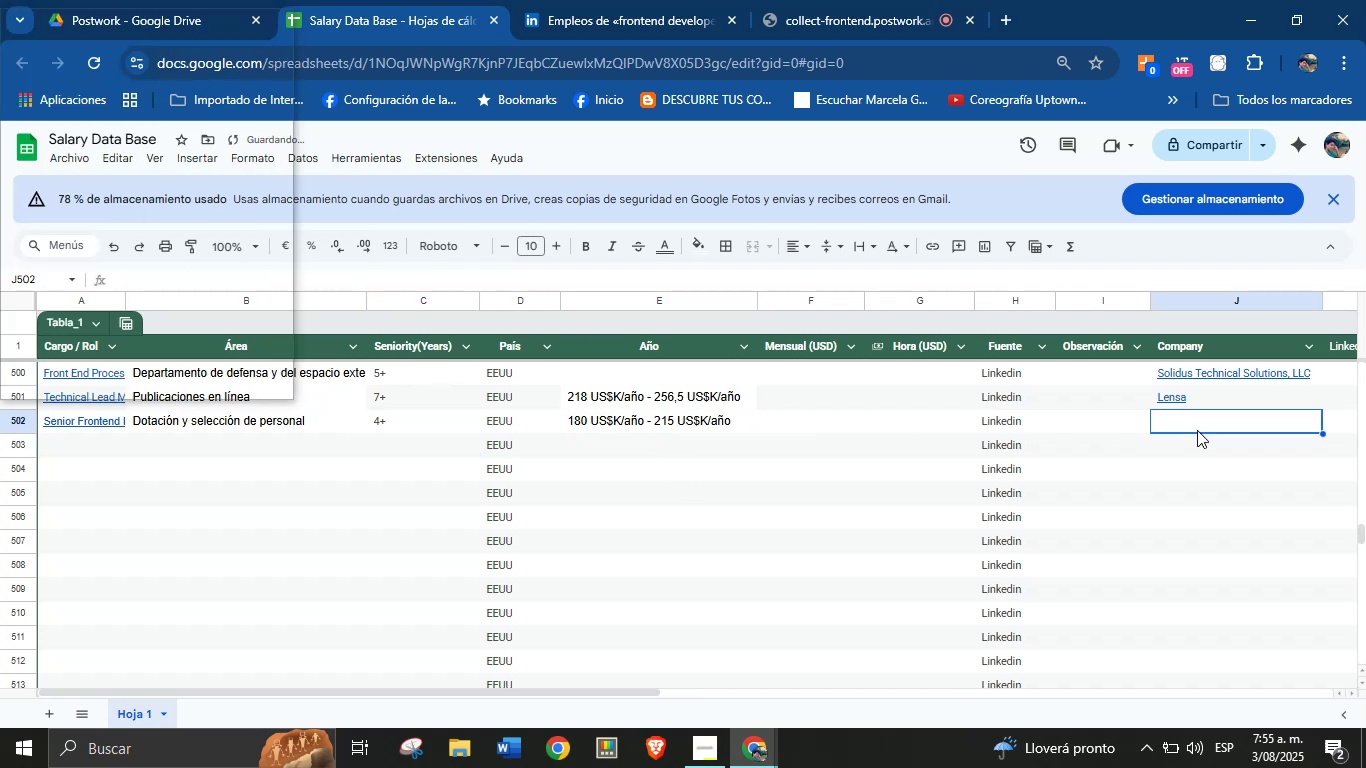 
key(Meta+V)
 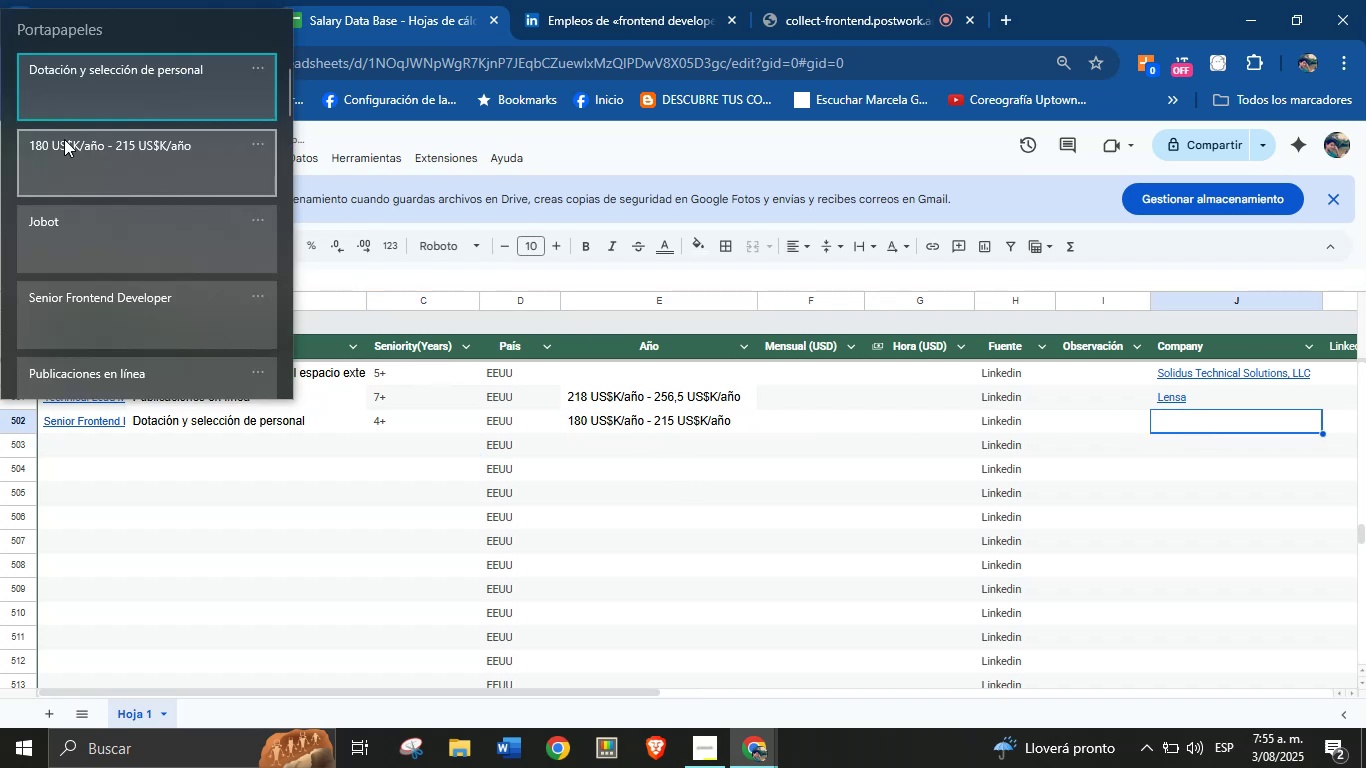 
left_click([59, 224])
 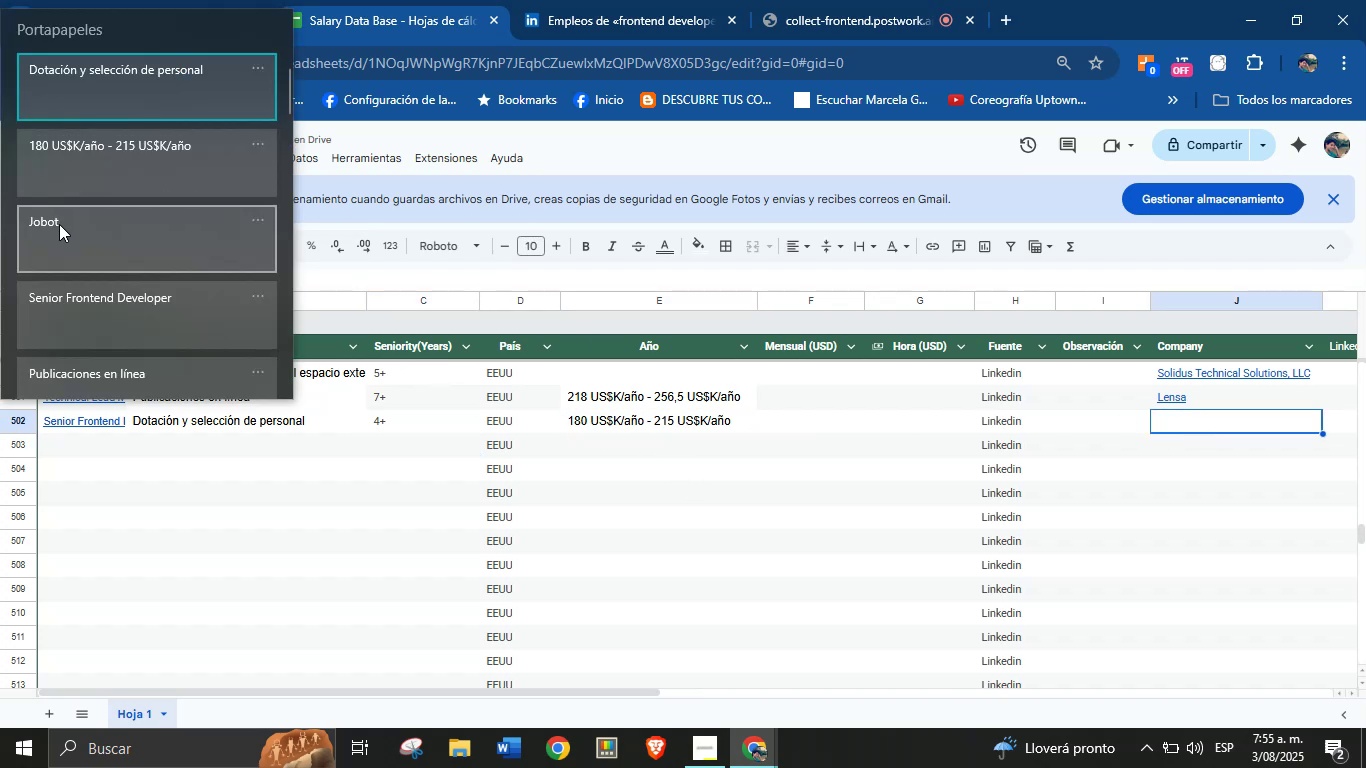 
key(Control+ControlLeft)
 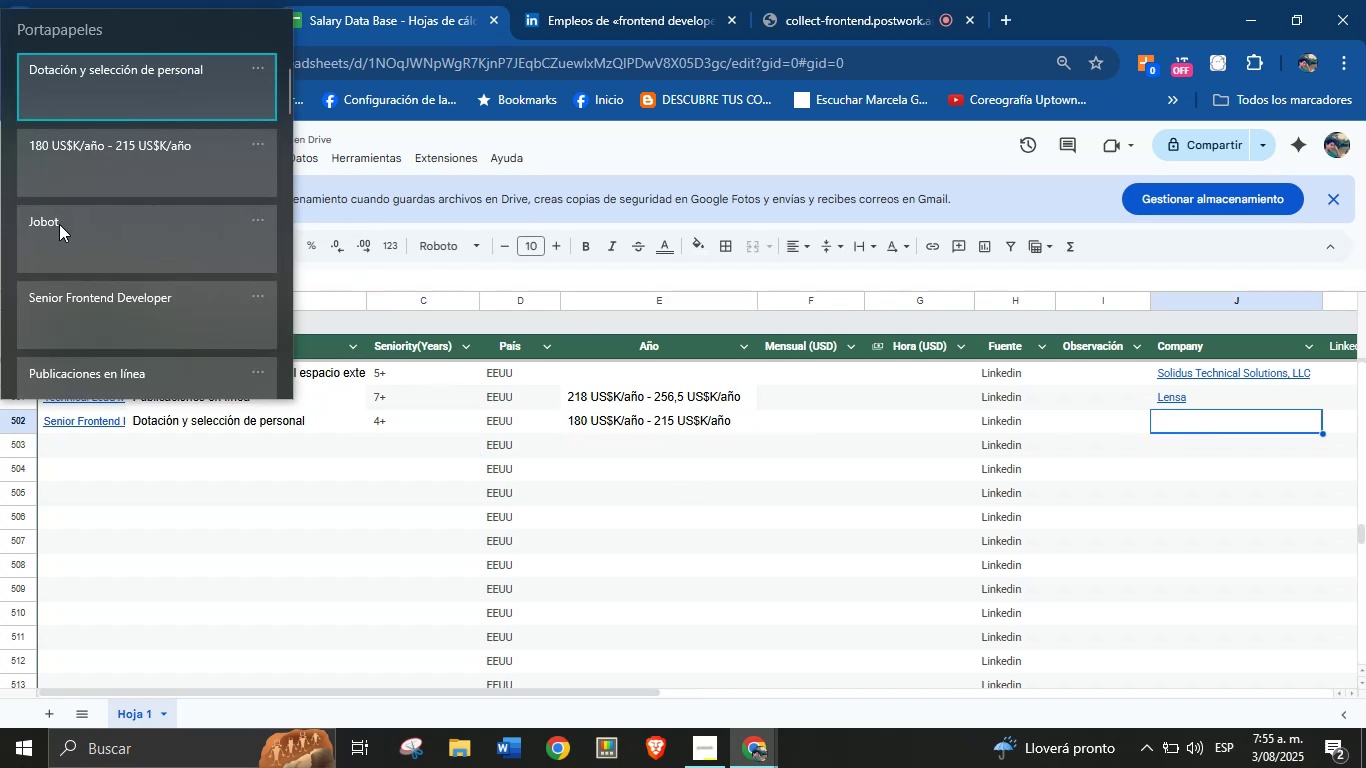 
key(Control+V)
 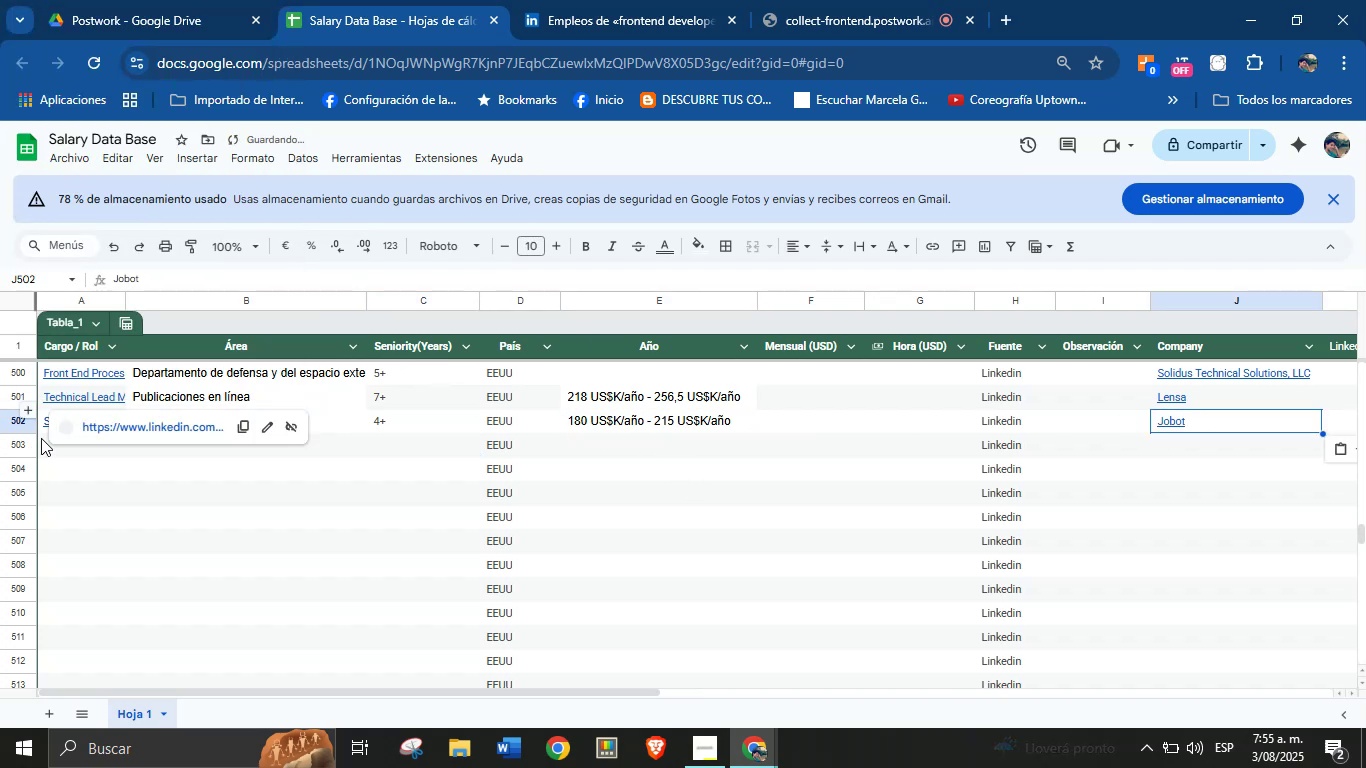 
left_click([49, 442])
 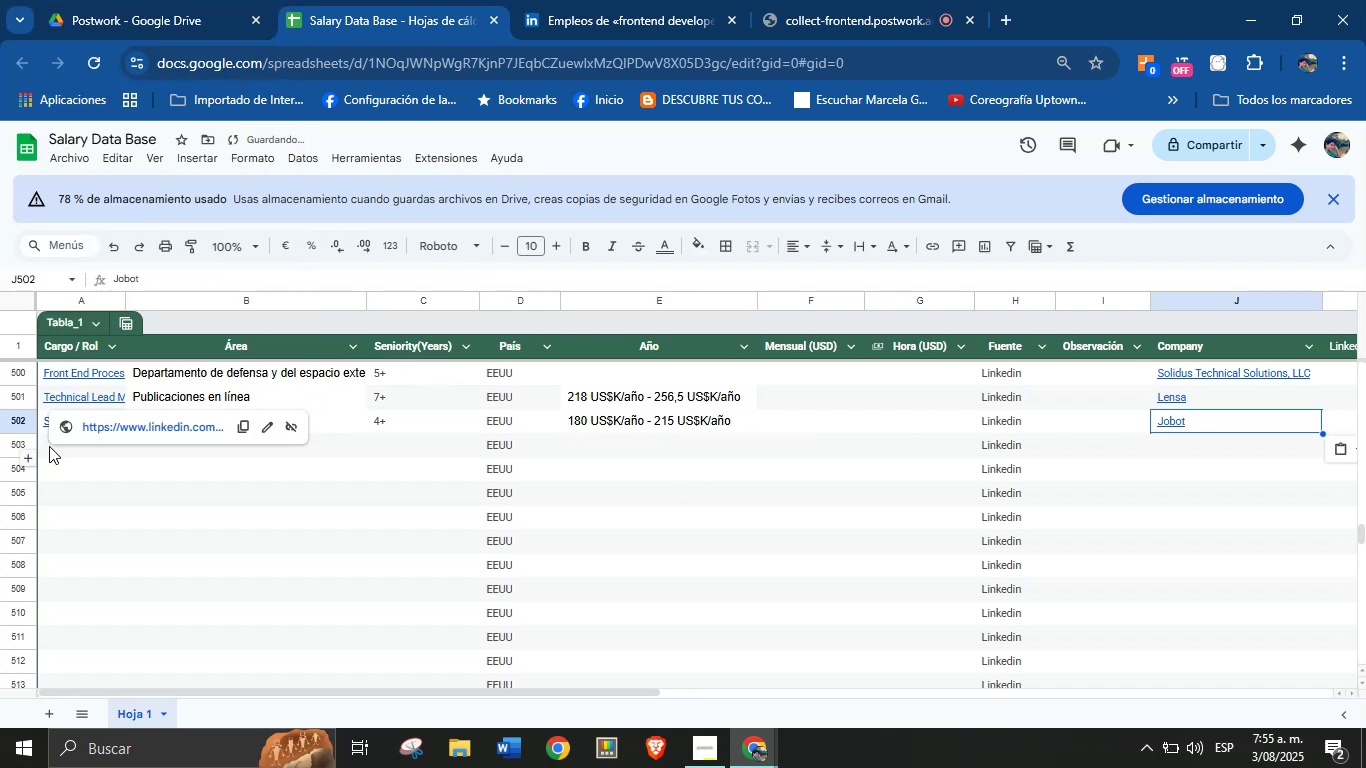 
left_click([49, 450])
 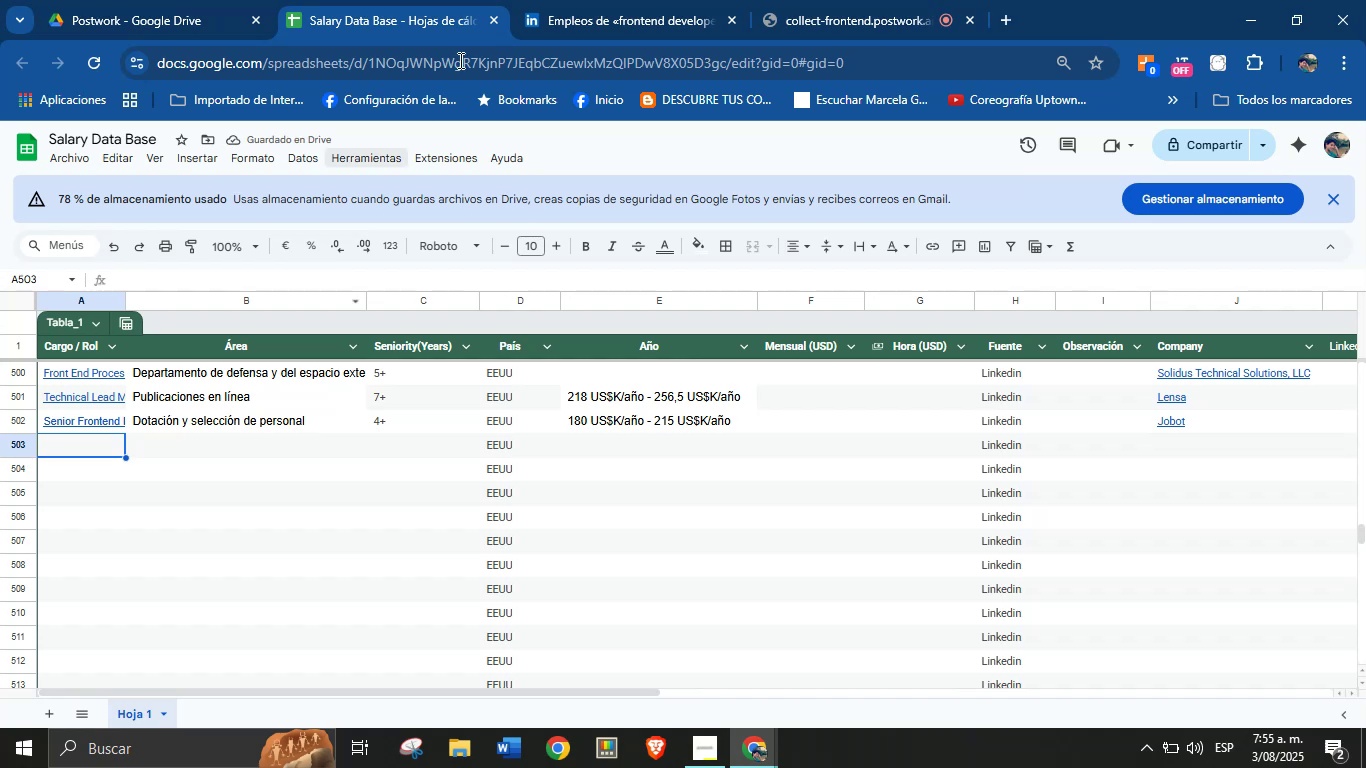 
left_click([611, 0])
 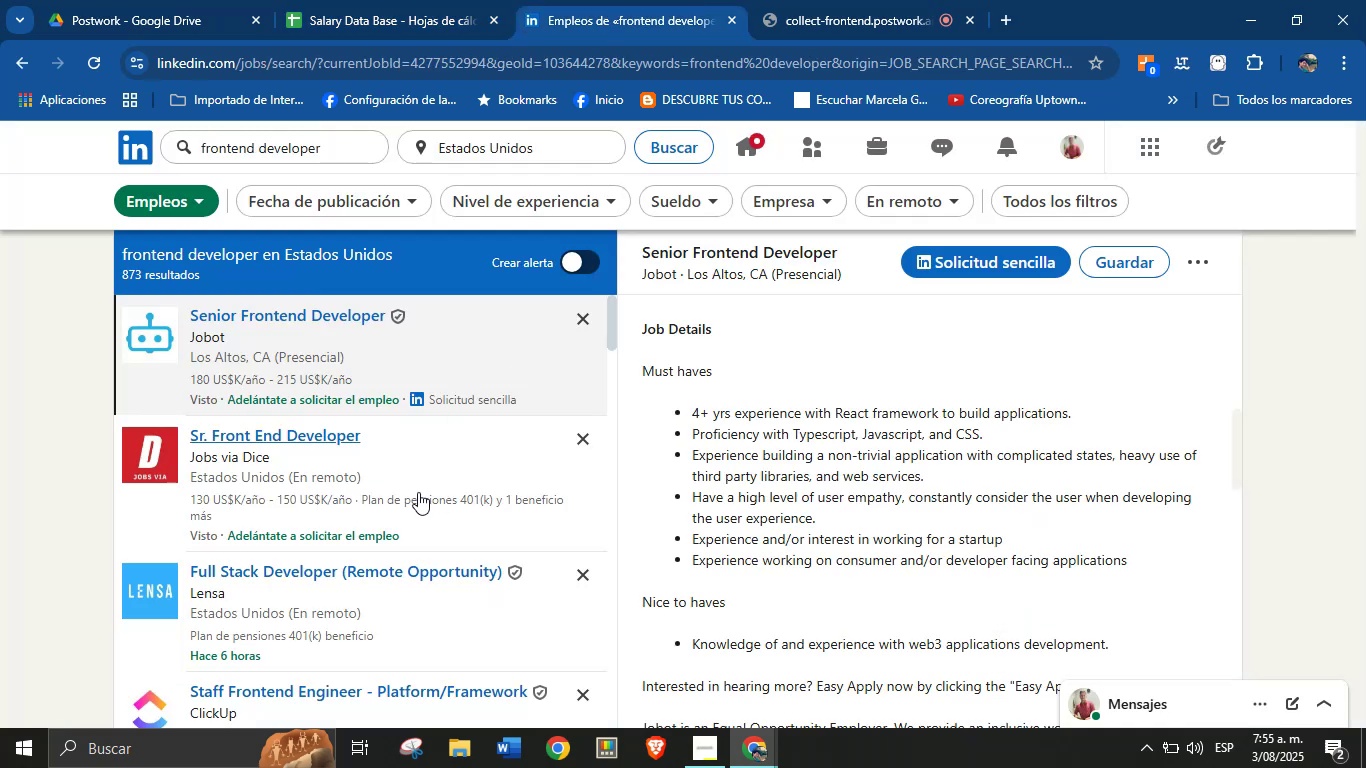 
scroll: coordinate [375, 488], scroll_direction: down, amount: 4.0
 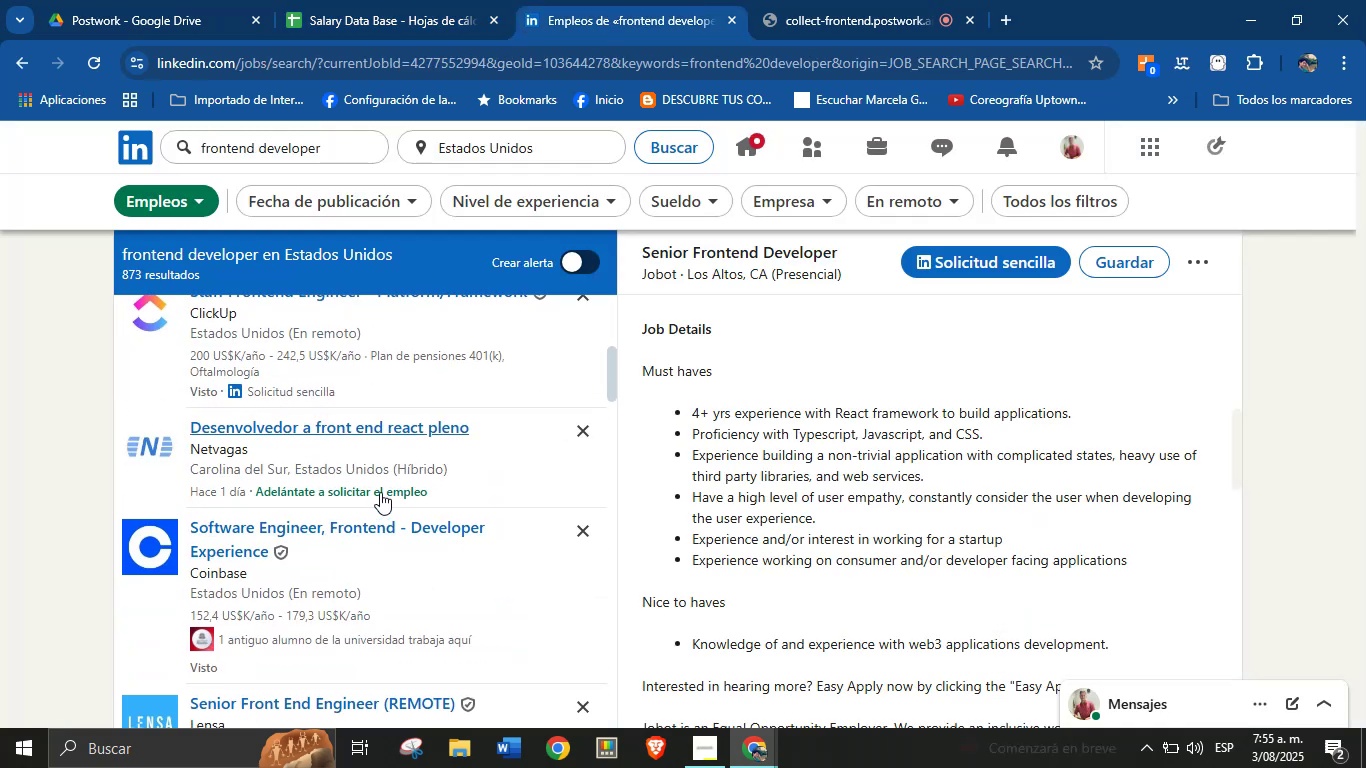 
scroll: coordinate [343, 492], scroll_direction: up, amount: 1.0
 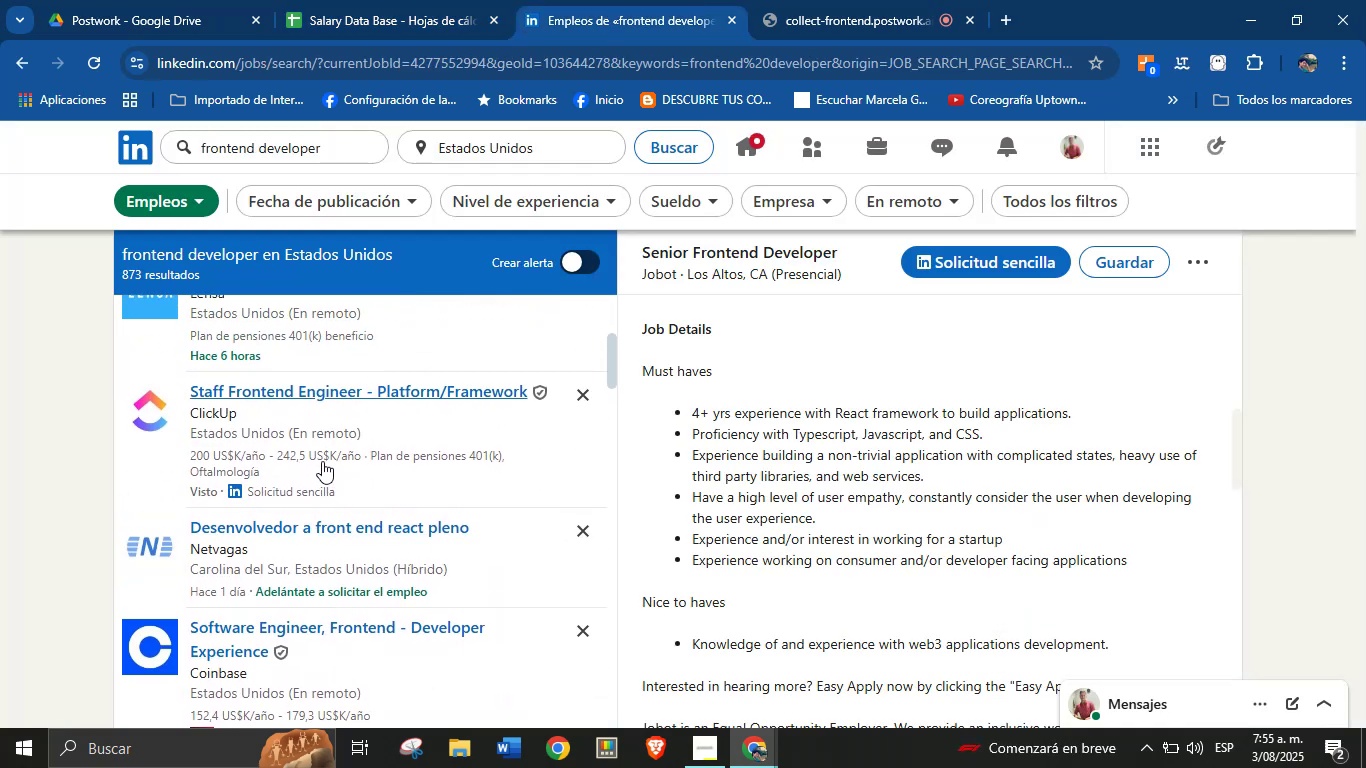 
scroll: coordinate [383, 470], scroll_direction: down, amount: 6.0
 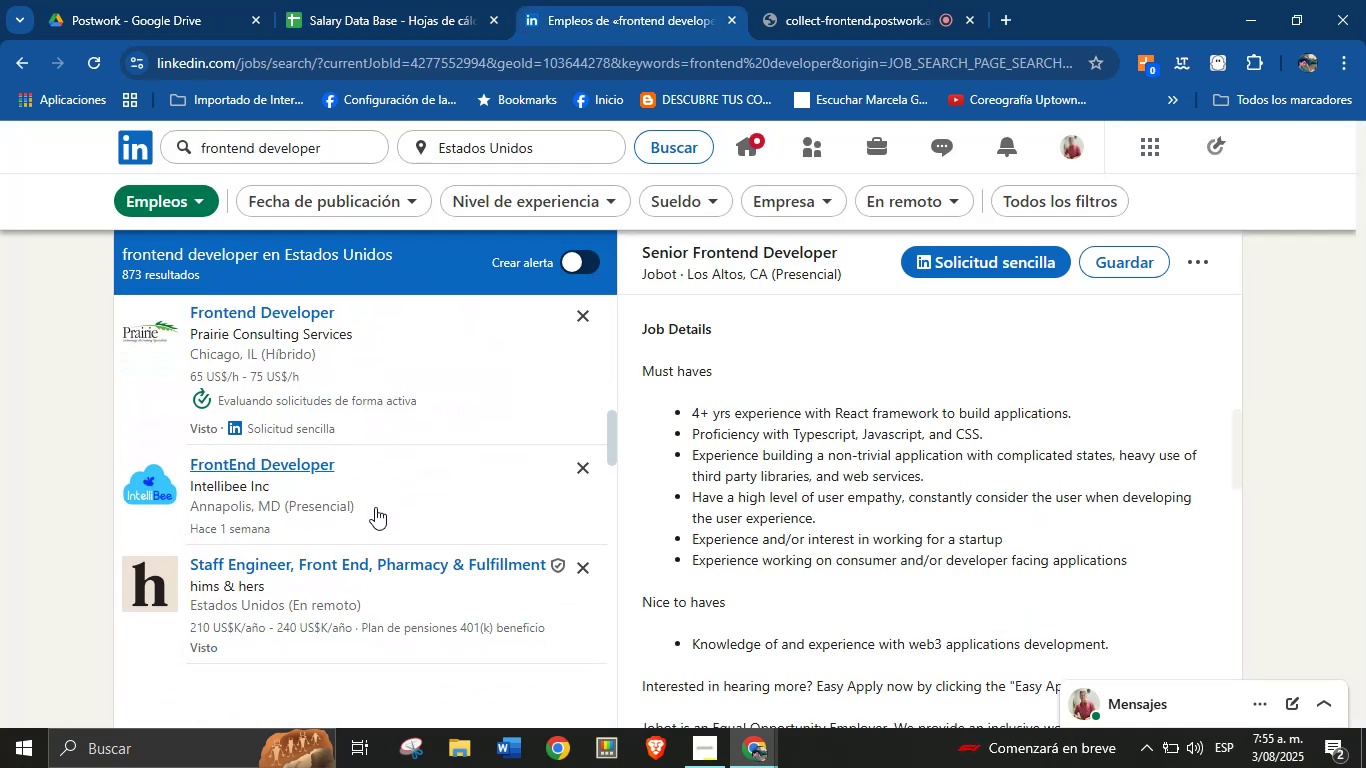 
scroll: coordinate [375, 507], scroll_direction: none, amount: 0.0
 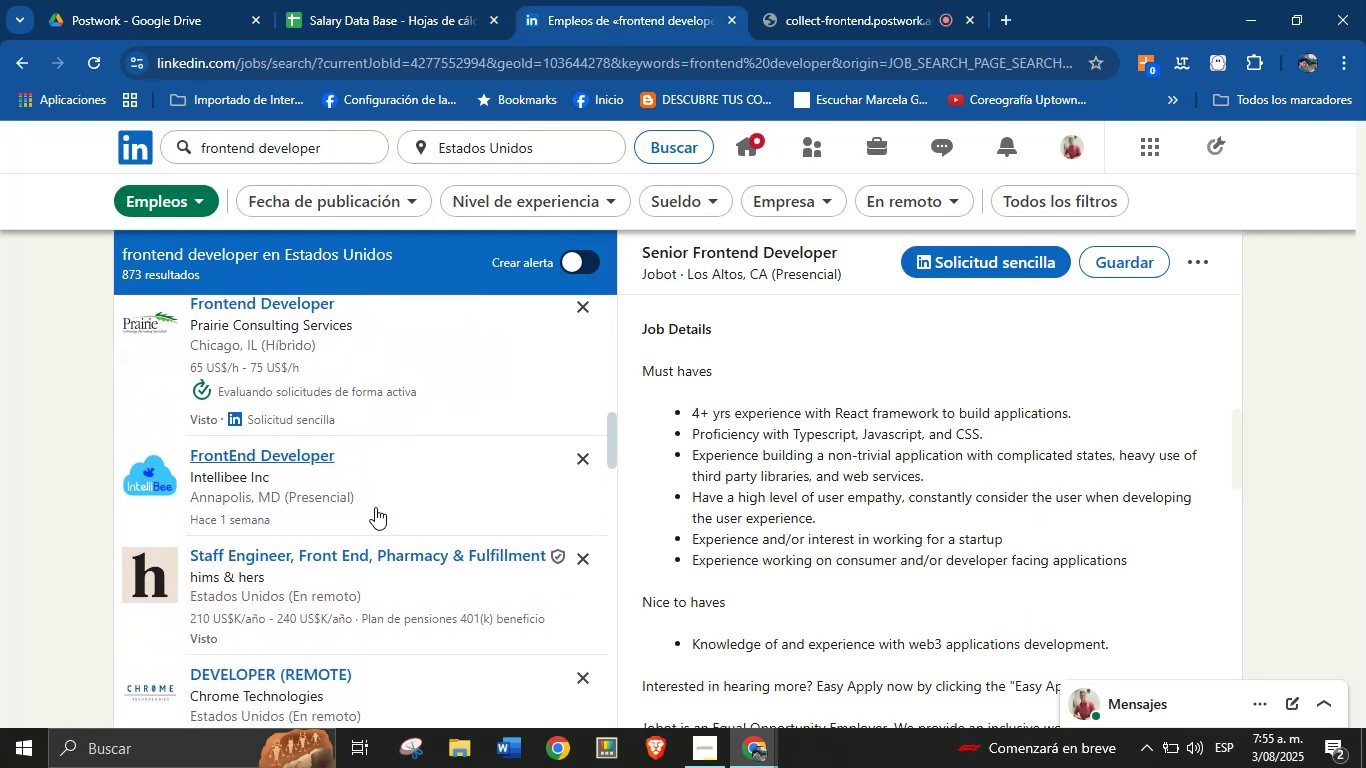 
scroll: coordinate [375, 503], scroll_direction: down, amount: 10.0
 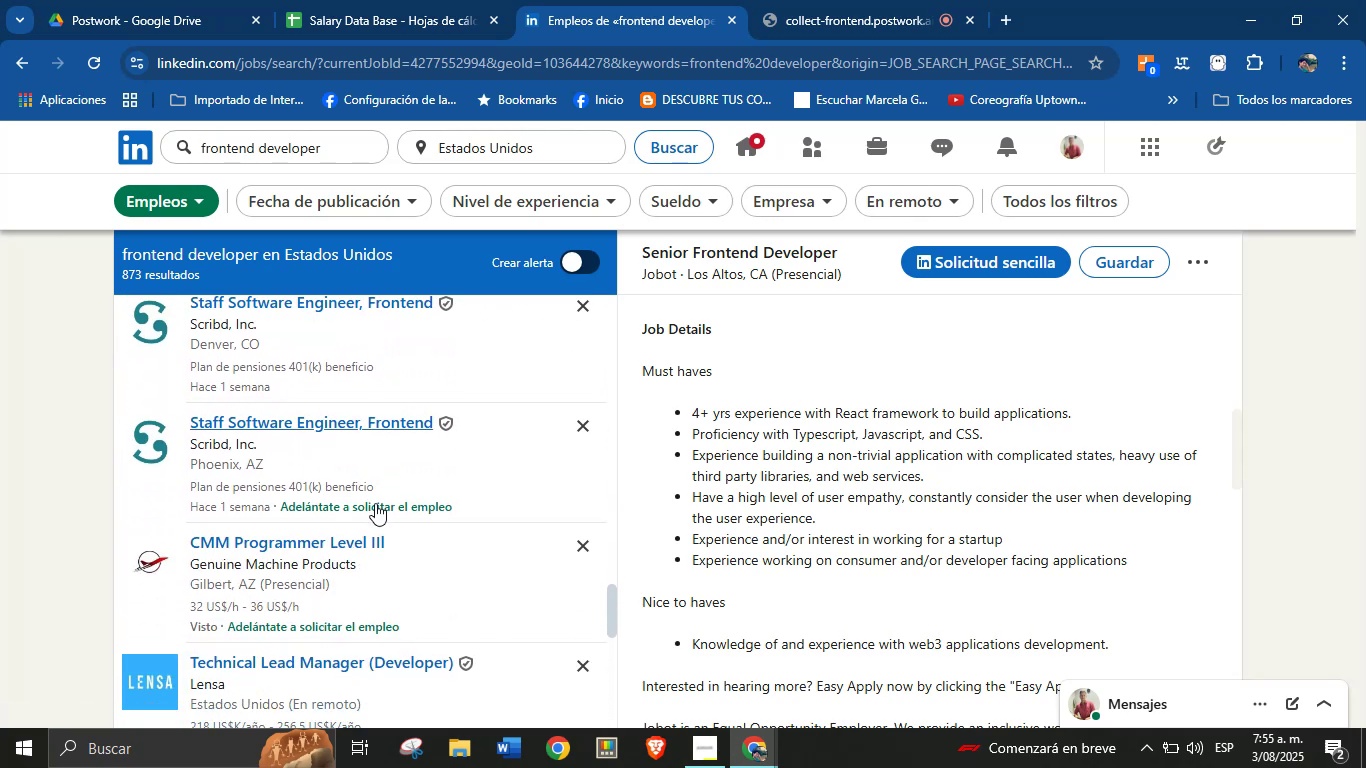 
scroll: coordinate [372, 557], scroll_direction: down, amount: 3.0
 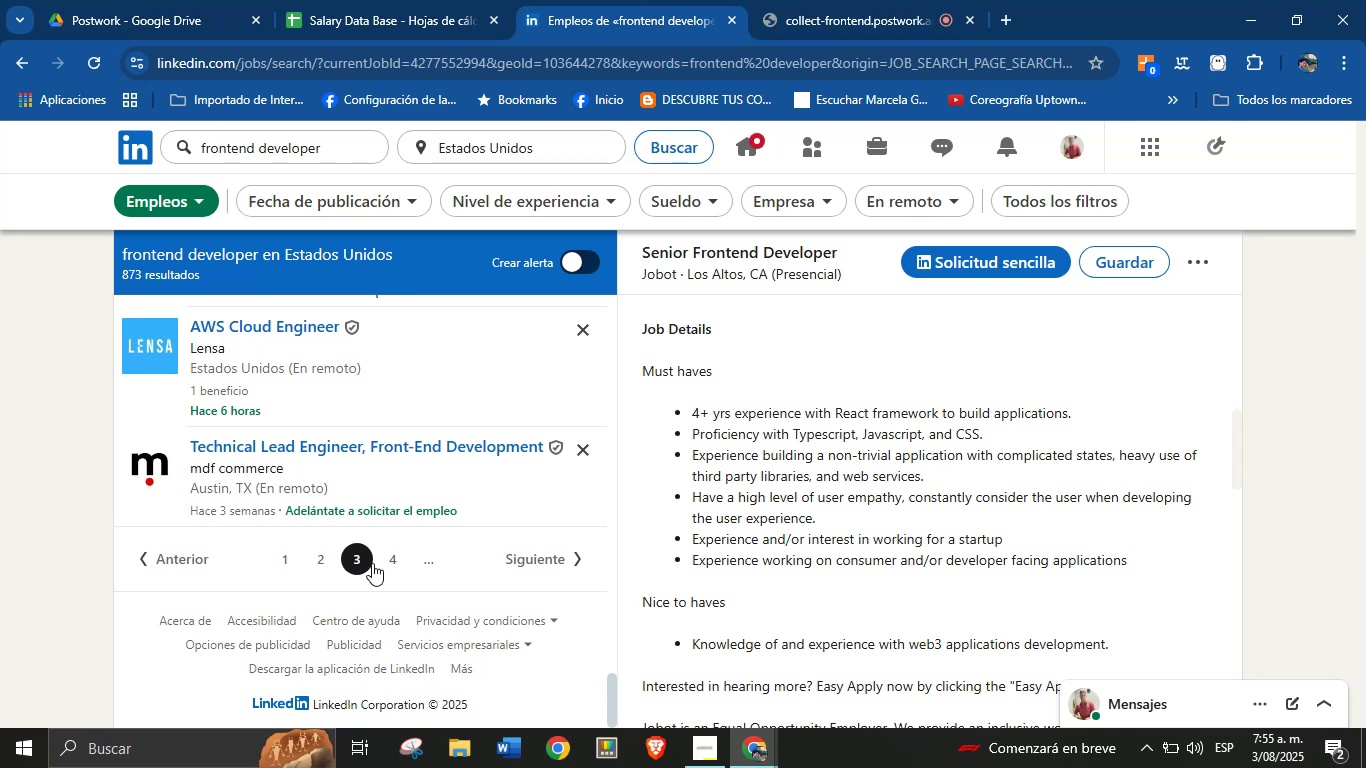 
left_click([388, 560])
 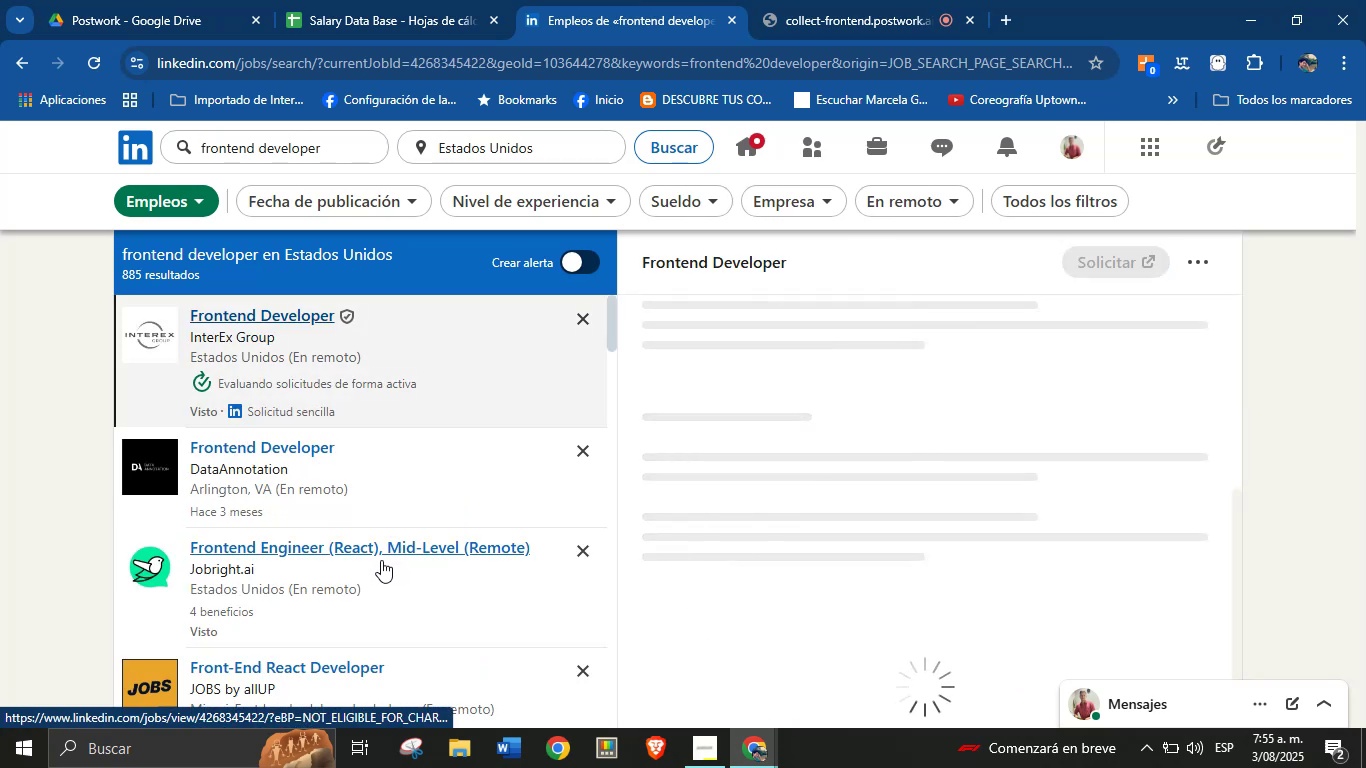 
scroll: coordinate [373, 523], scroll_direction: down, amount: 10.0
 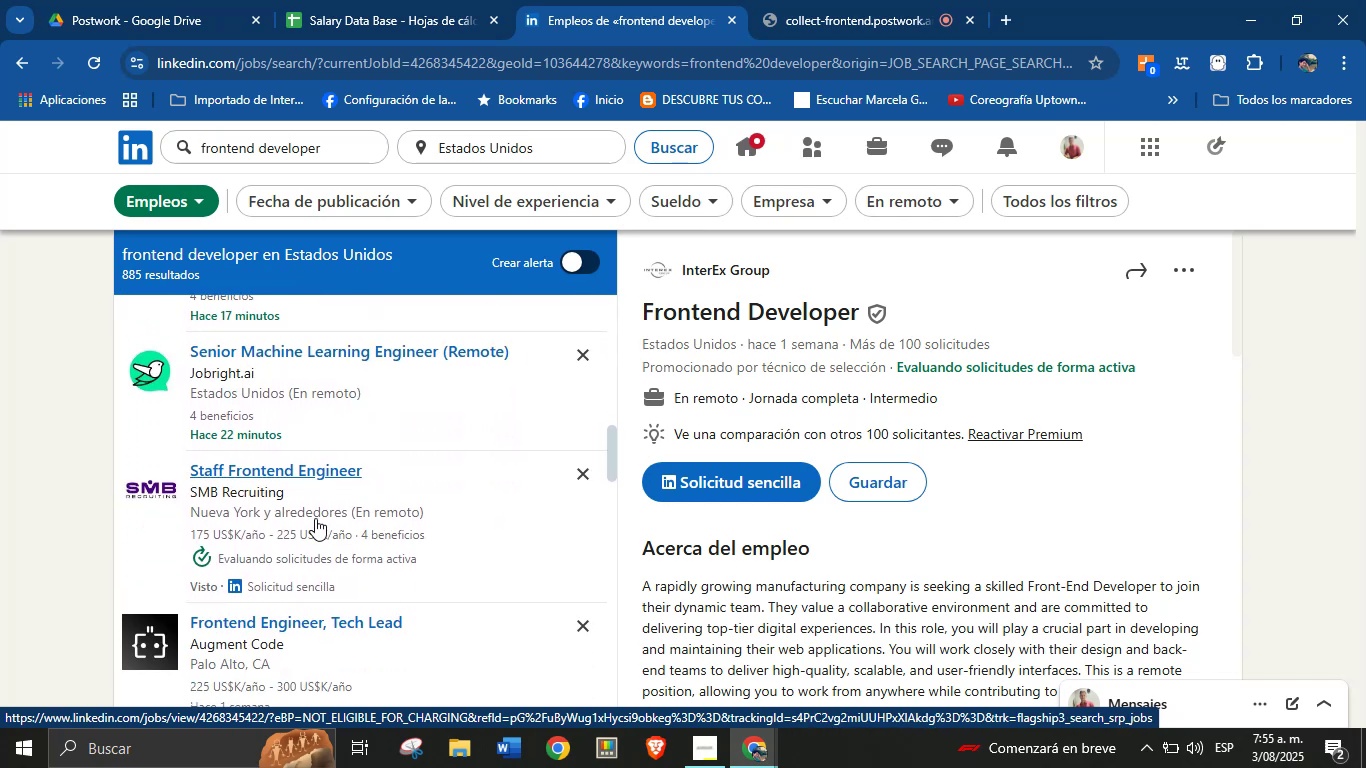 
scroll: coordinate [356, 492], scroll_direction: down, amount: 2.0
 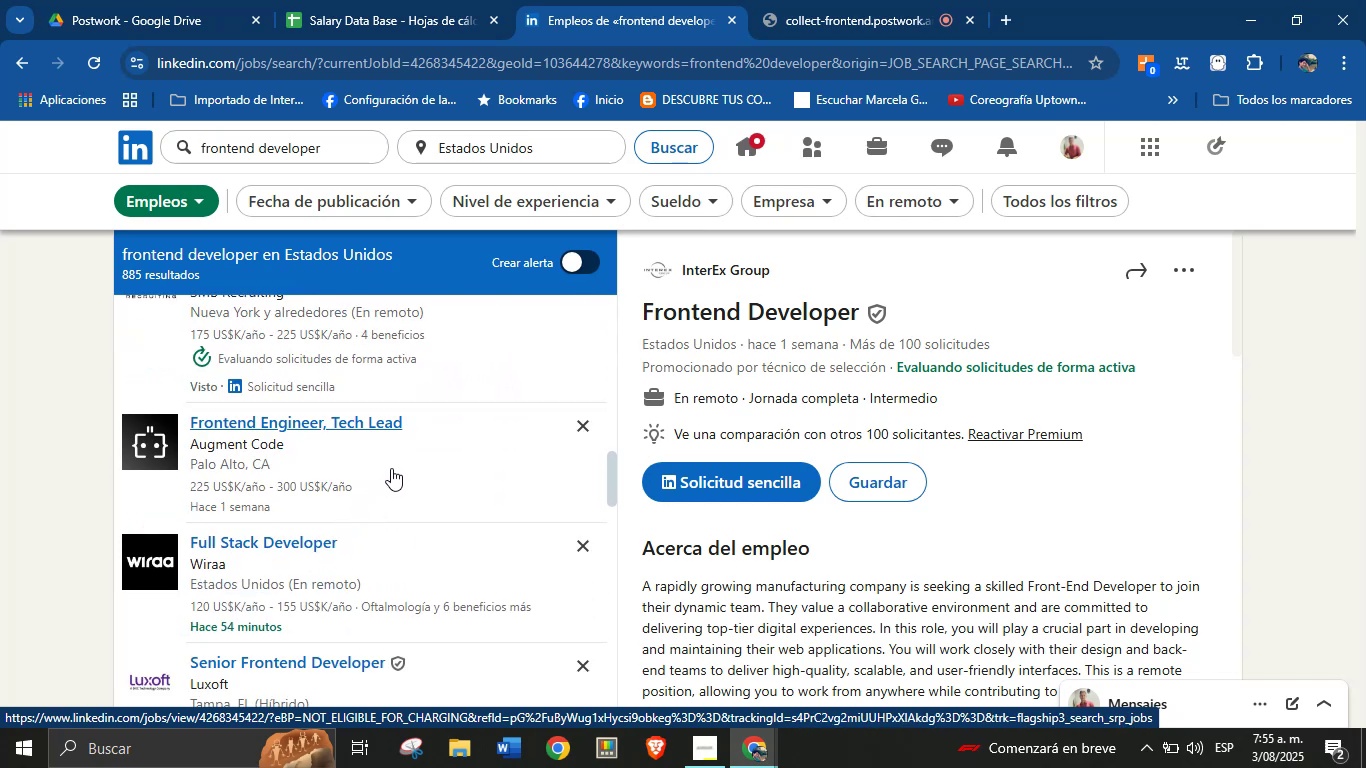 
left_click([354, 445])
 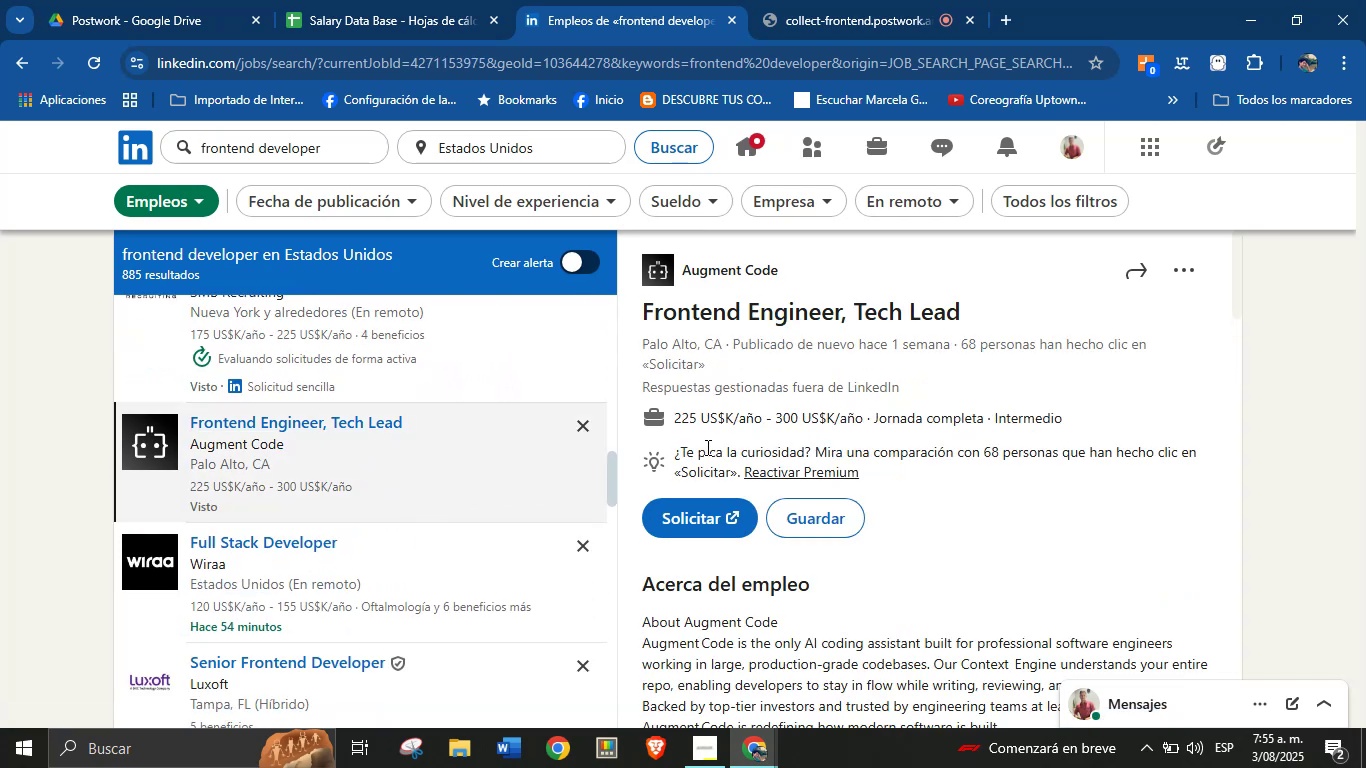 
wait(5.85)
 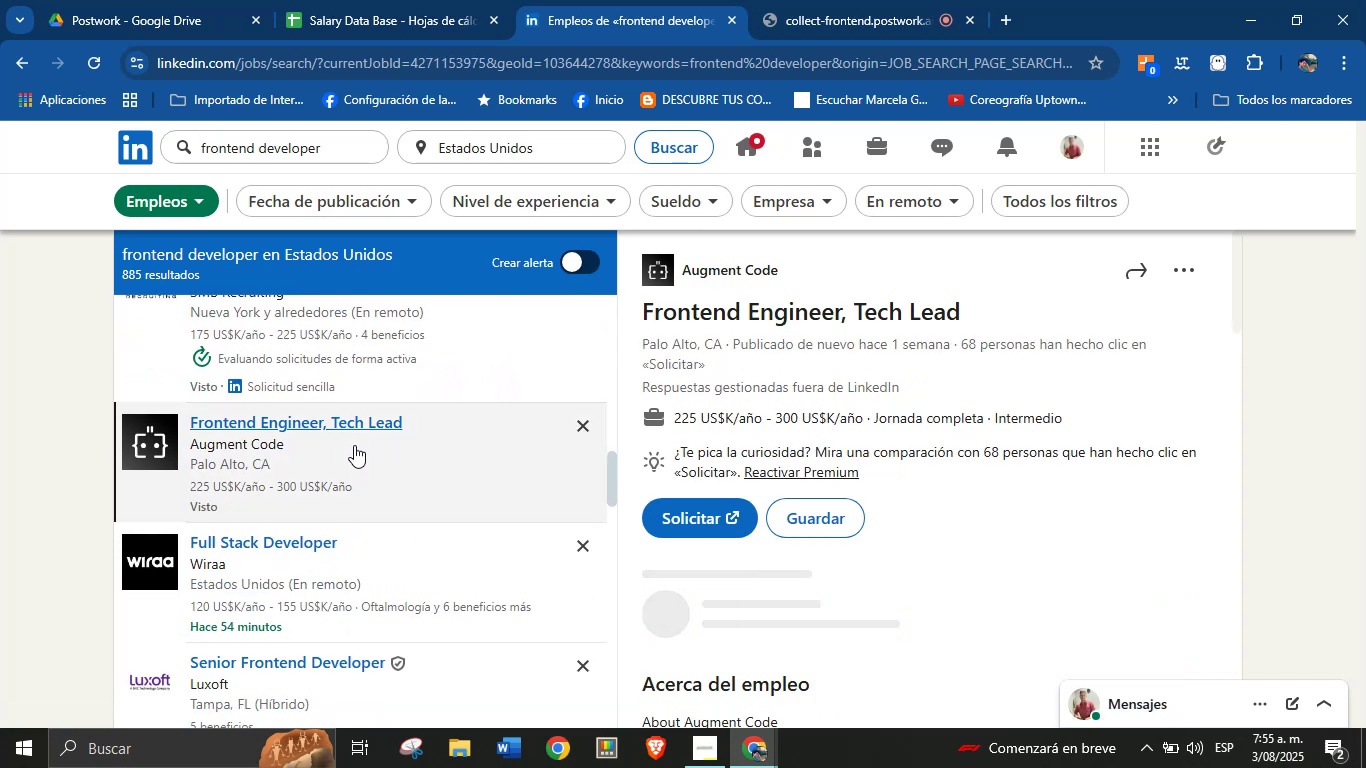 
left_click_drag(start_coordinate=[973, 315], to_coordinate=[647, 323])
 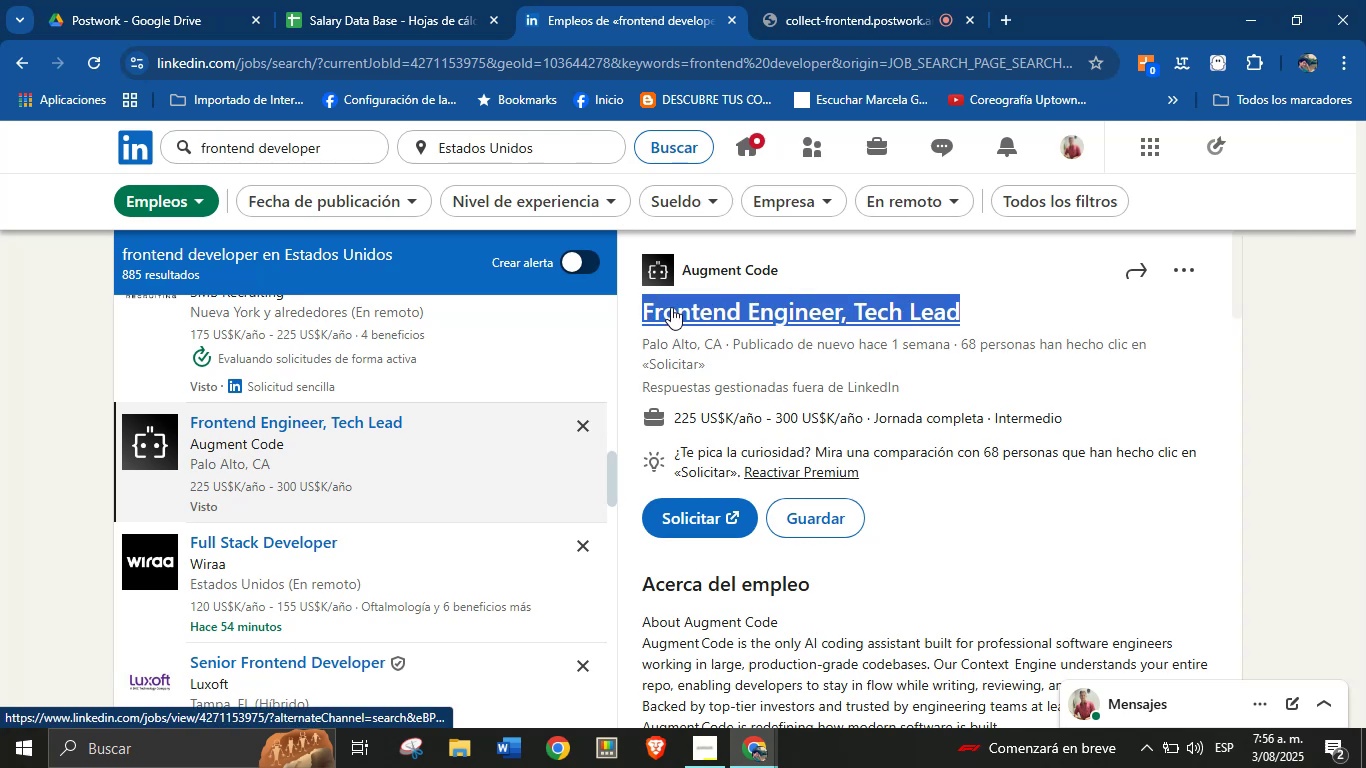 
key(Alt+AltLeft)
 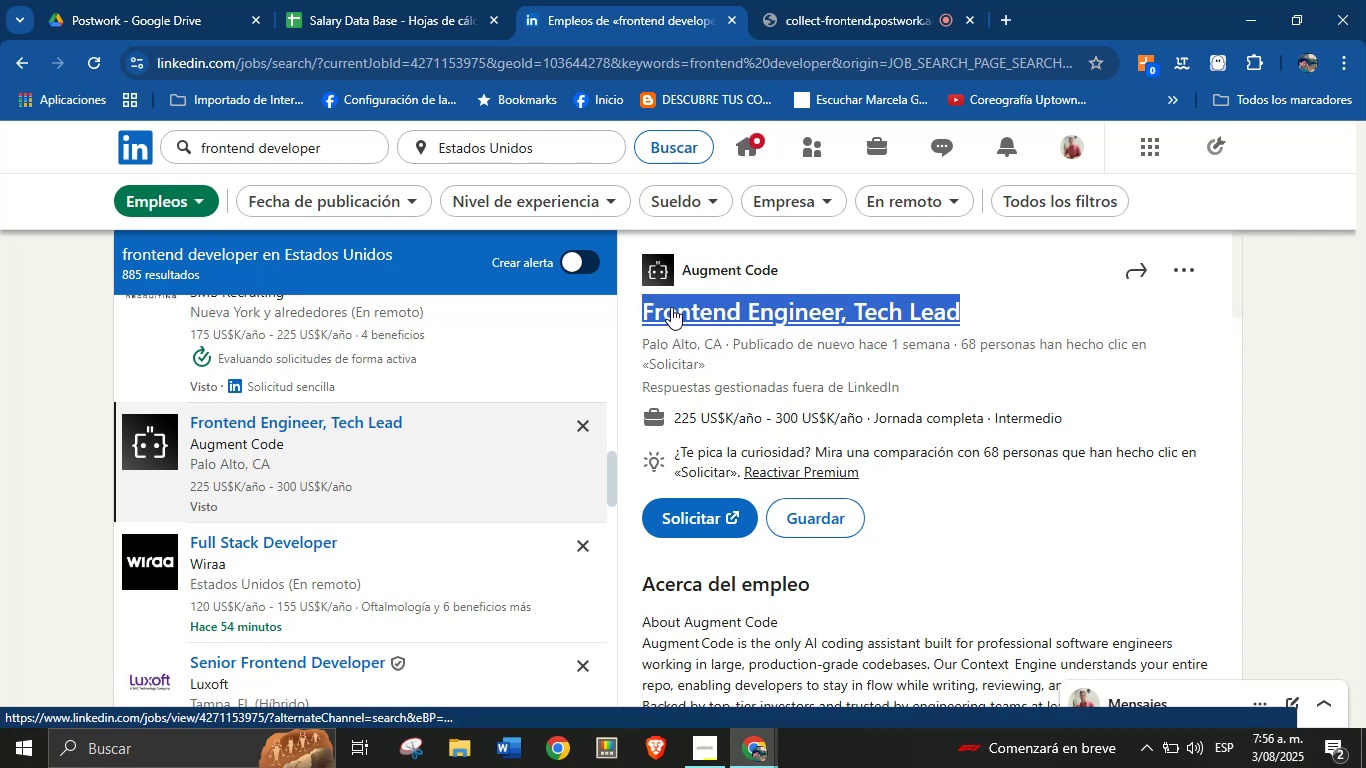 
key(Alt+Control+ControlLeft)
 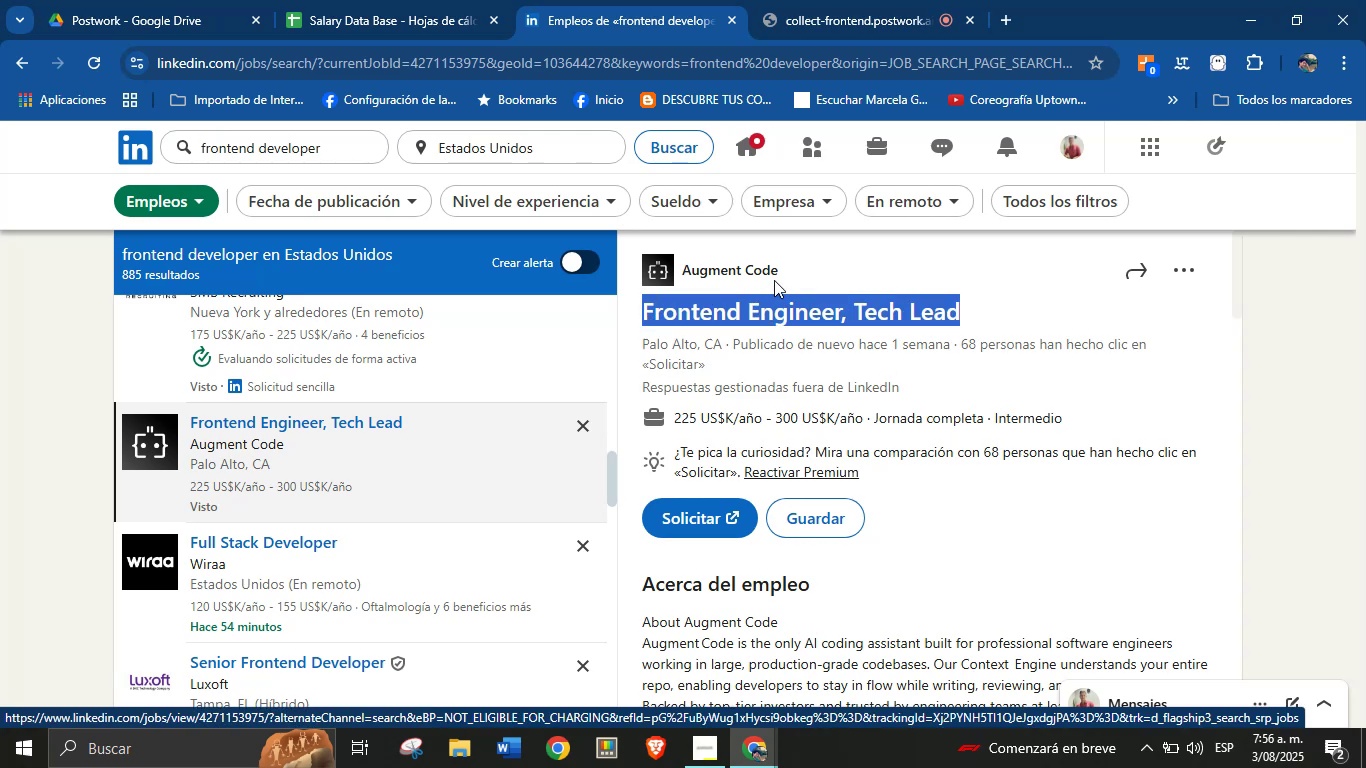 
key(Alt+Control+C)
 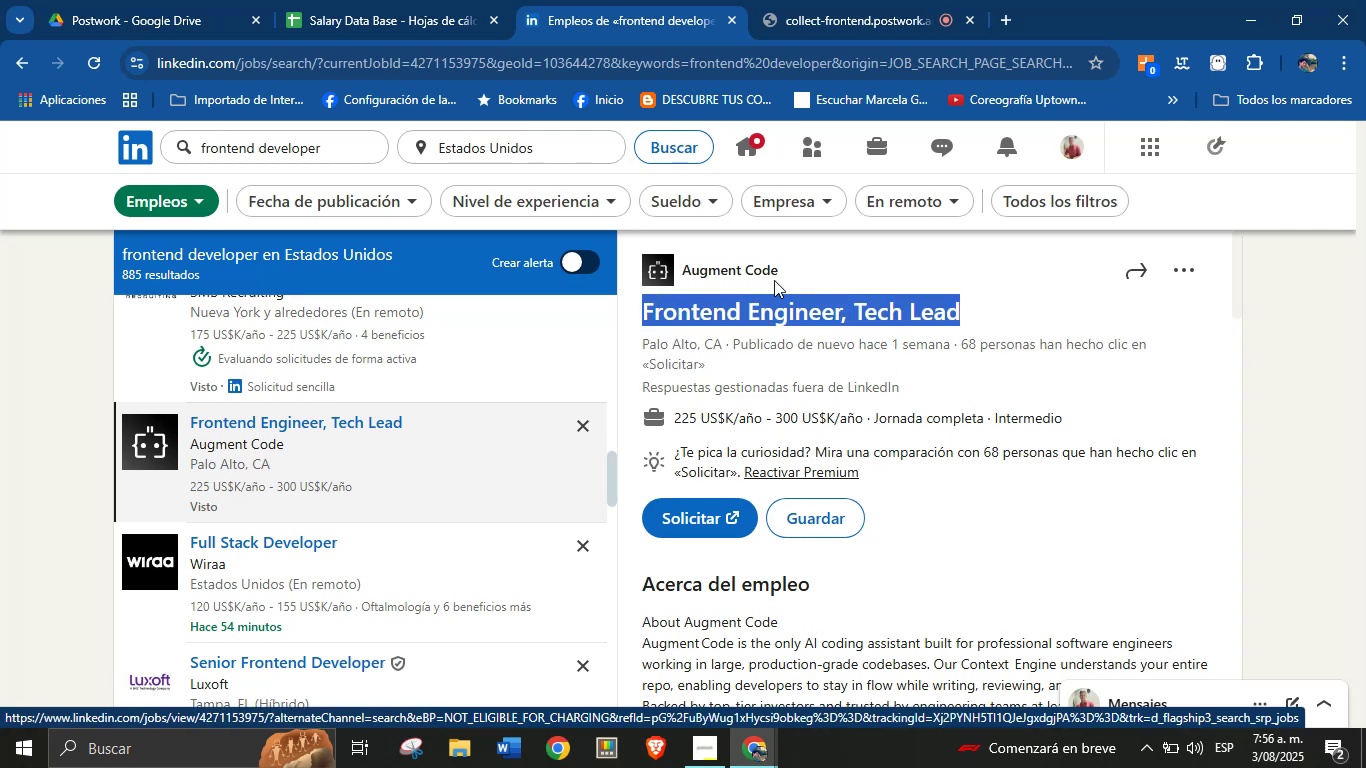 
left_click_drag(start_coordinate=[790, 270], to_coordinate=[685, 272])
 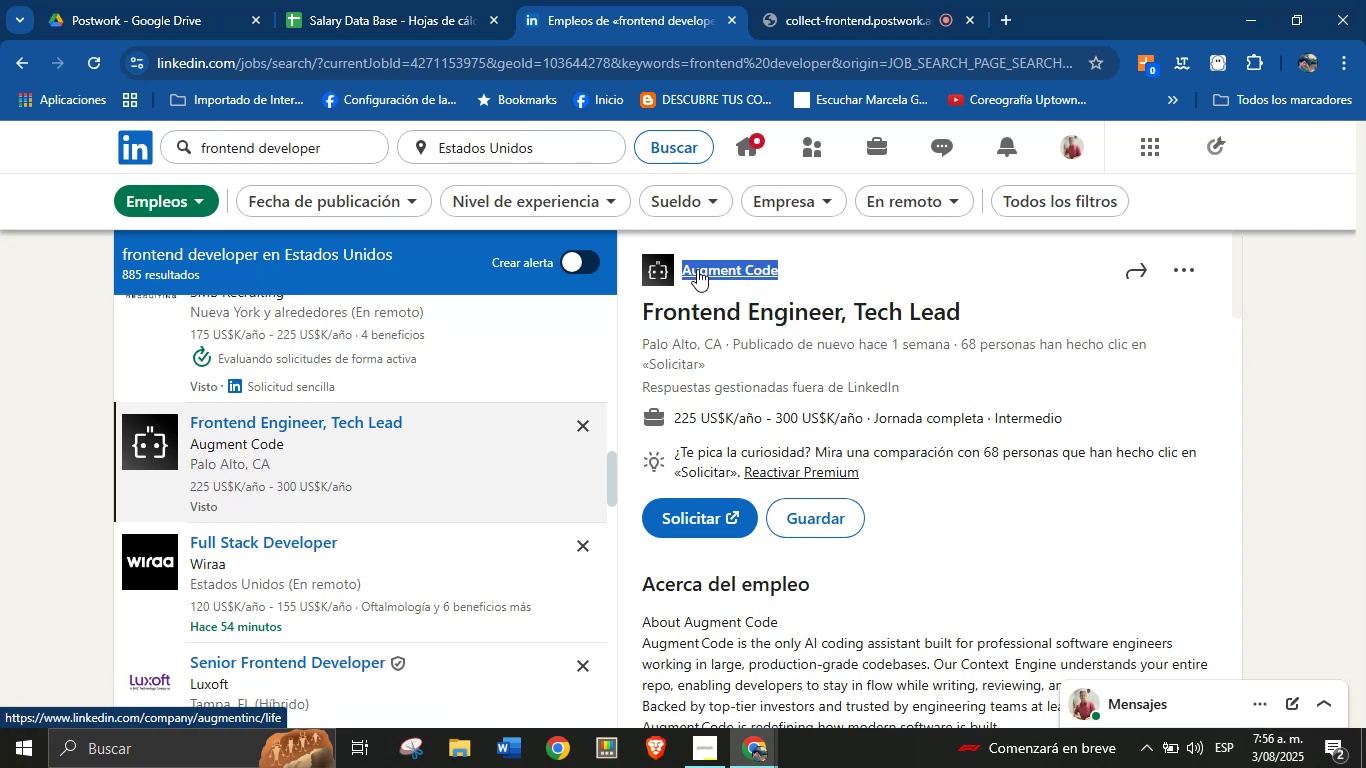 
key(Alt+Control+ControlLeft)
 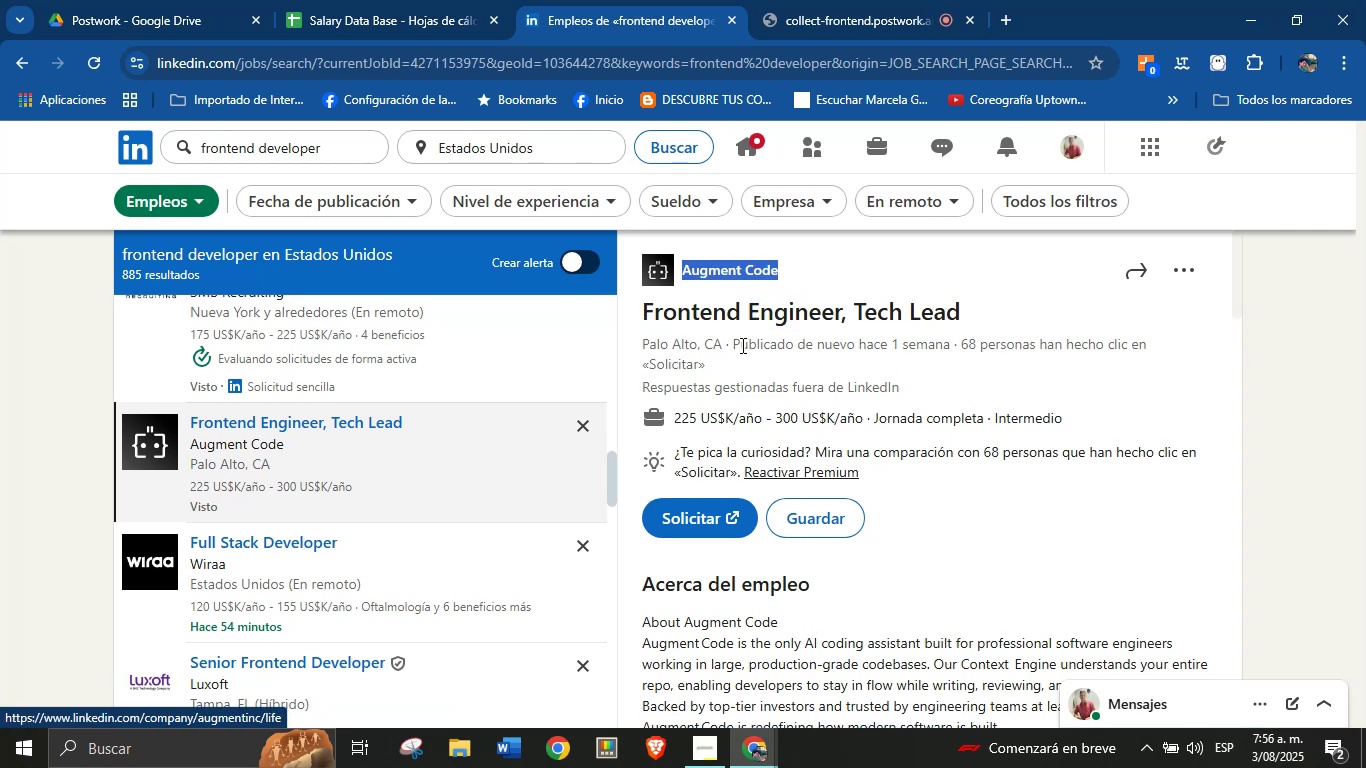 
key(Alt+AltLeft)
 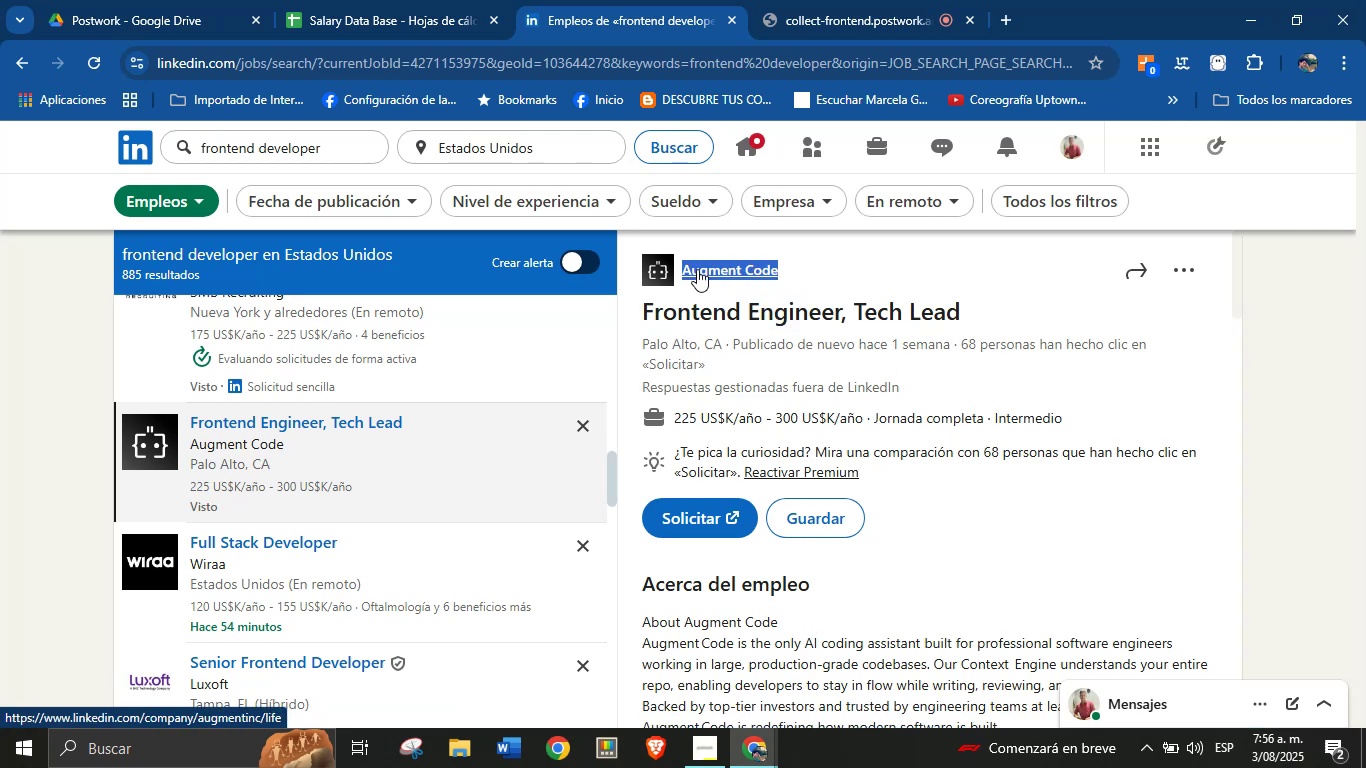 
key(Alt+Control+C)
 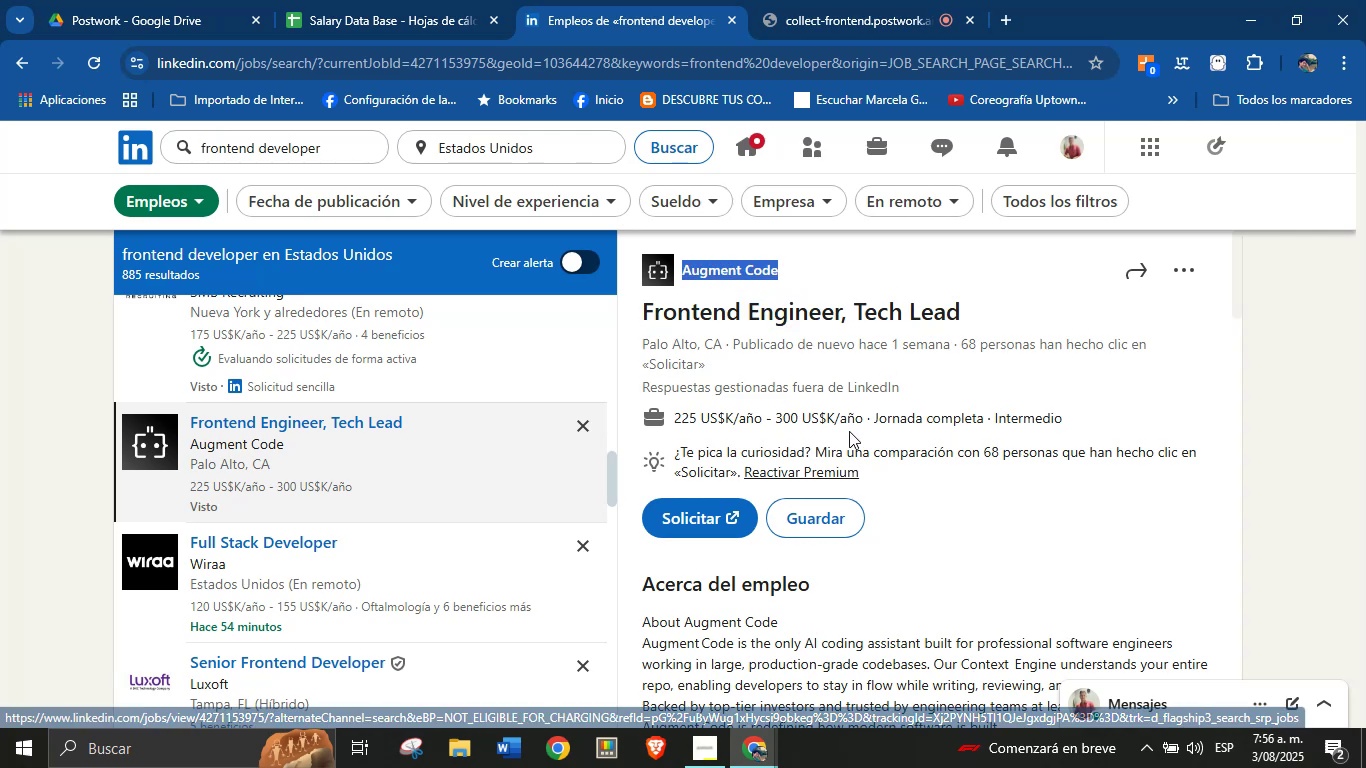 
left_click_drag(start_coordinate=[861, 422], to_coordinate=[675, 421])
 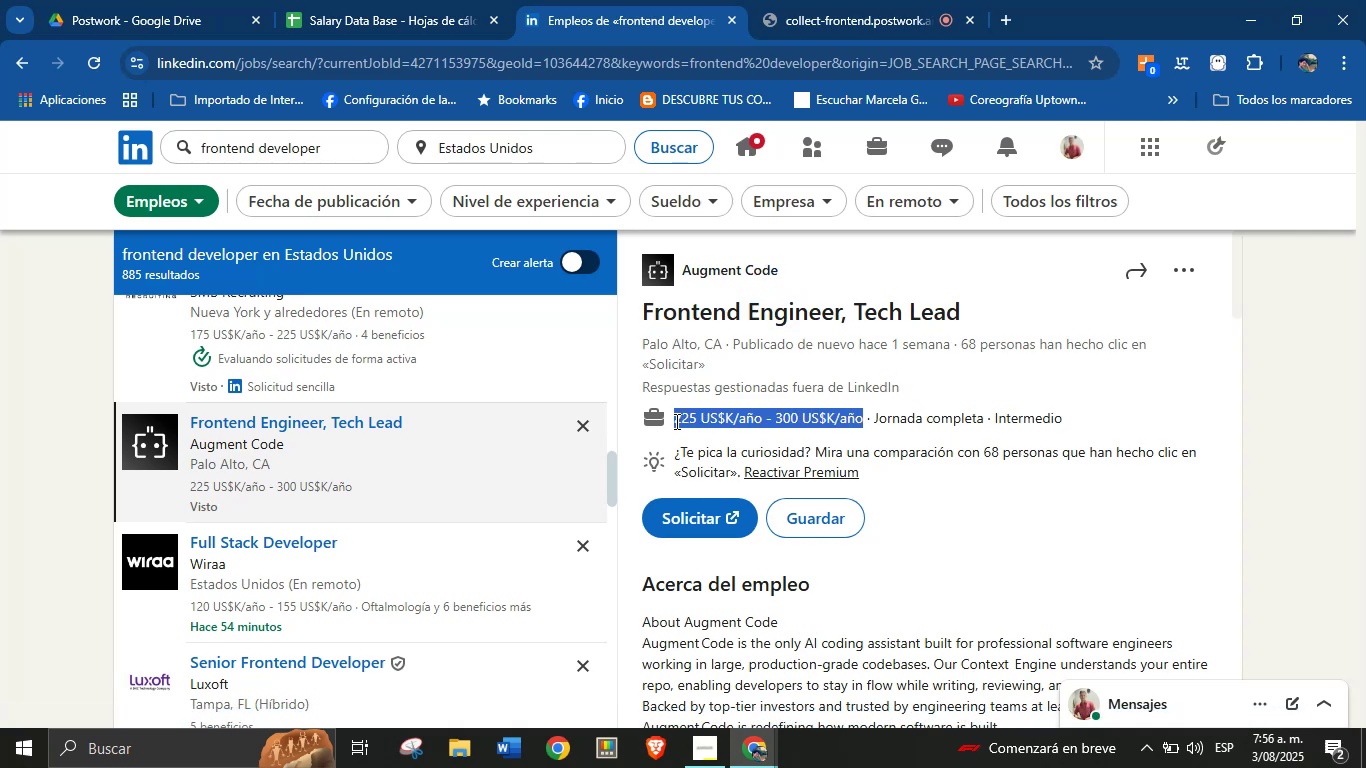 
key(Alt+AltLeft)
 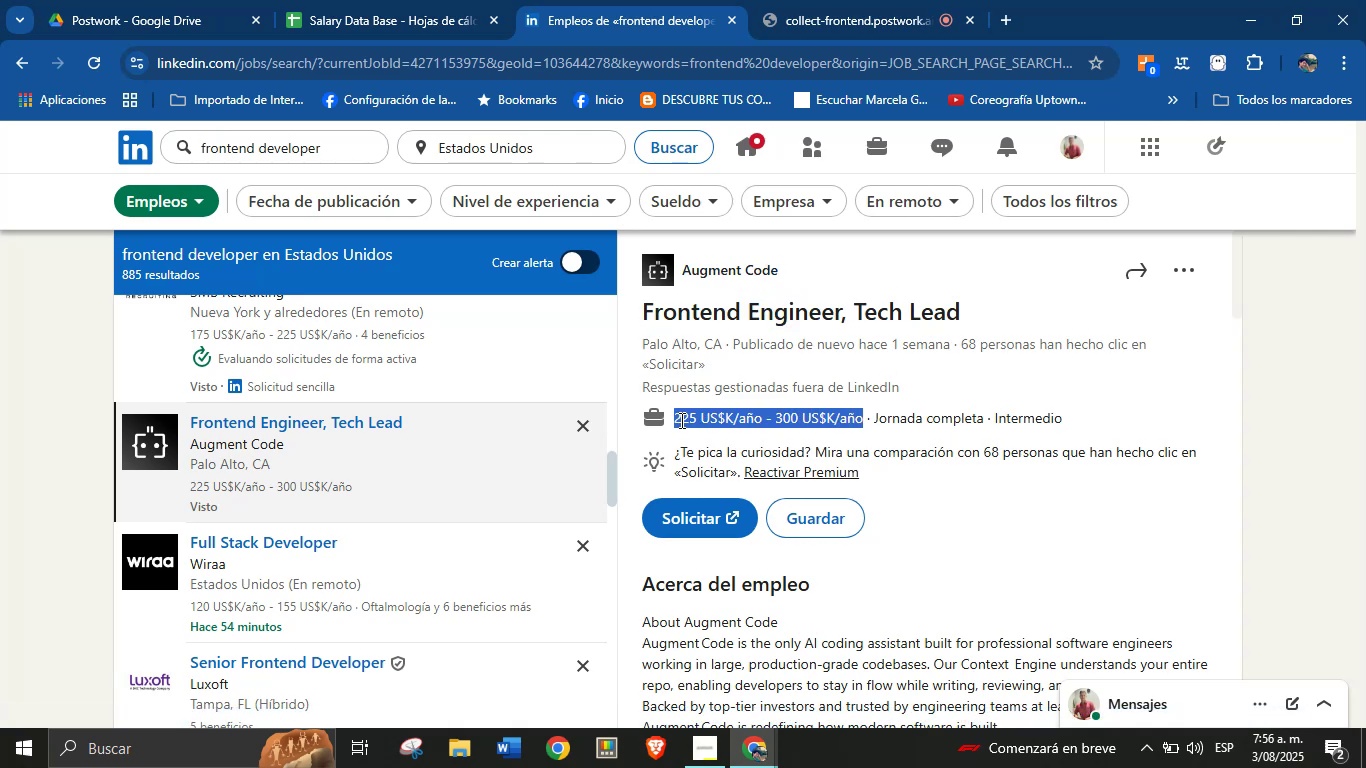 
key(Alt+Control+ControlLeft)
 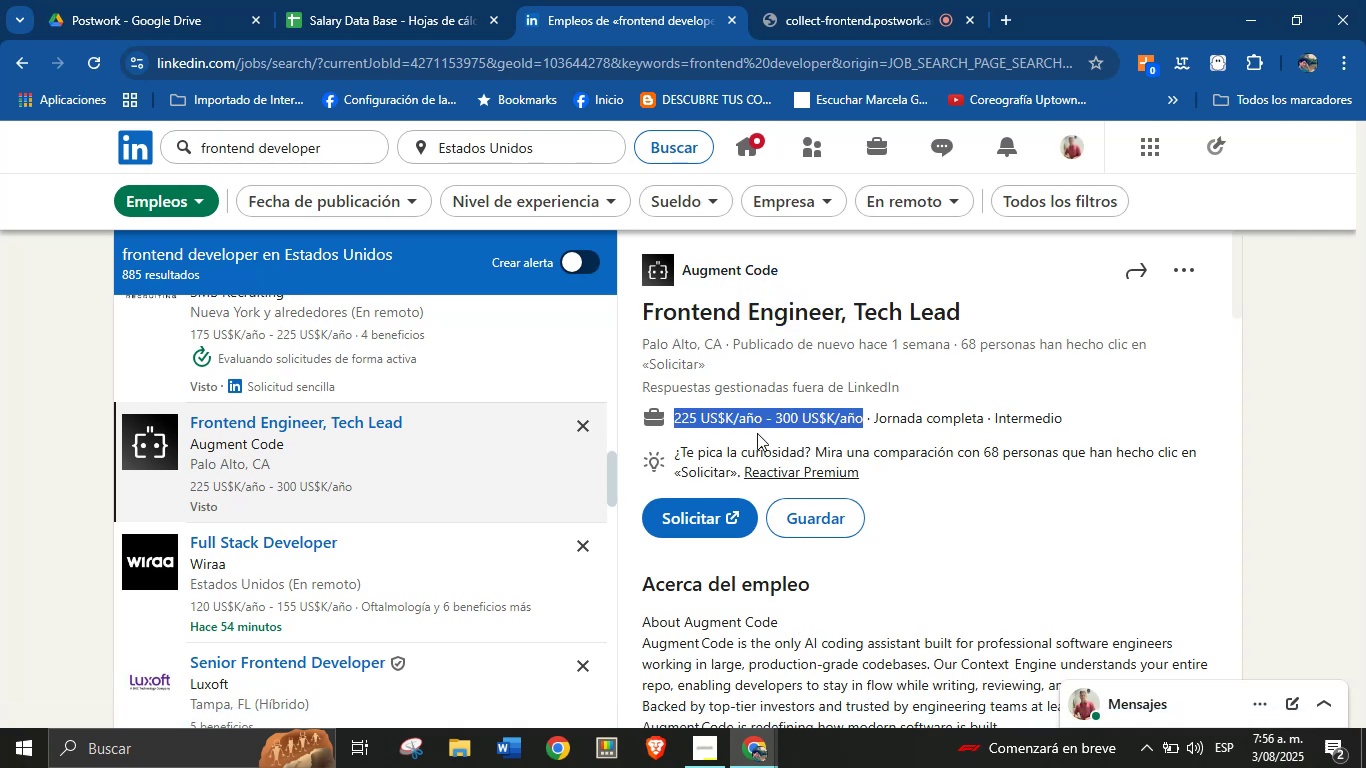 
key(Alt+Control+C)
 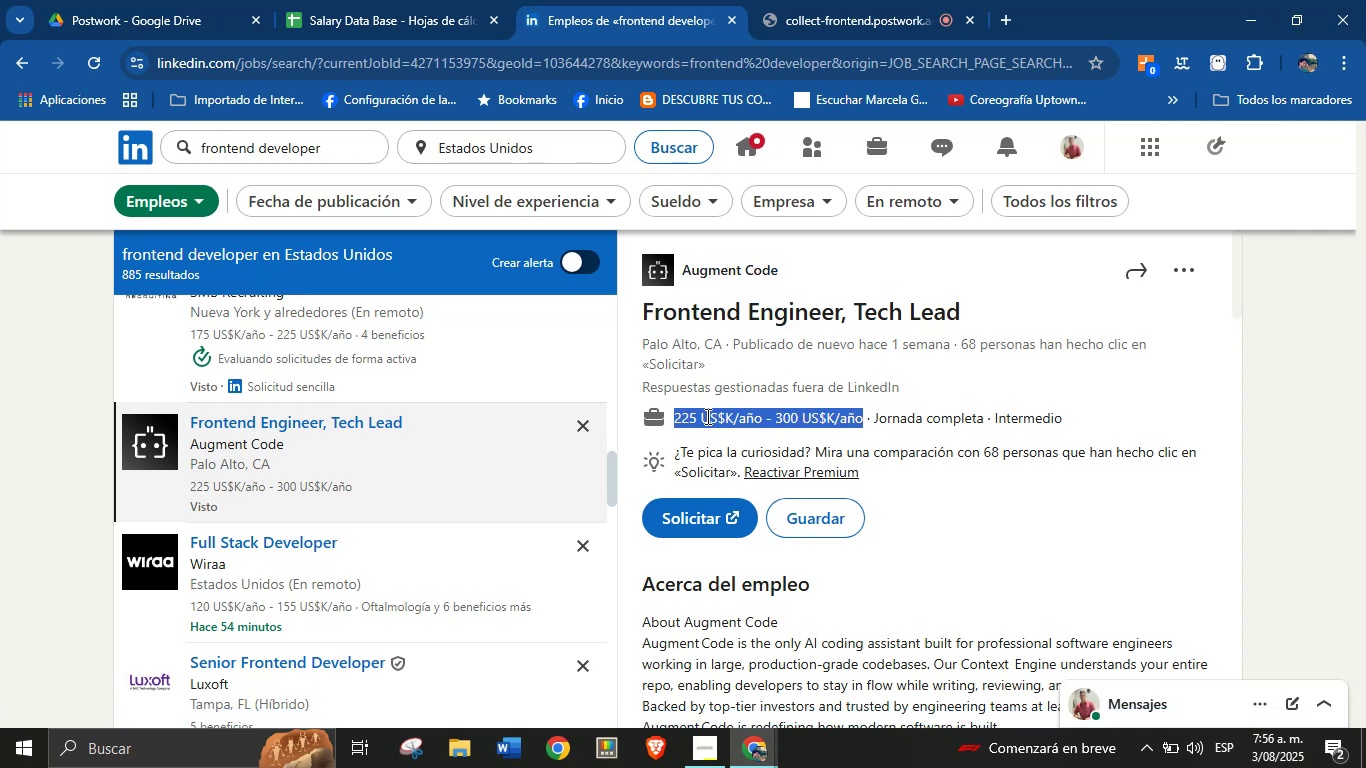 
scroll: coordinate [802, 524], scroll_direction: down, amount: 18.0
 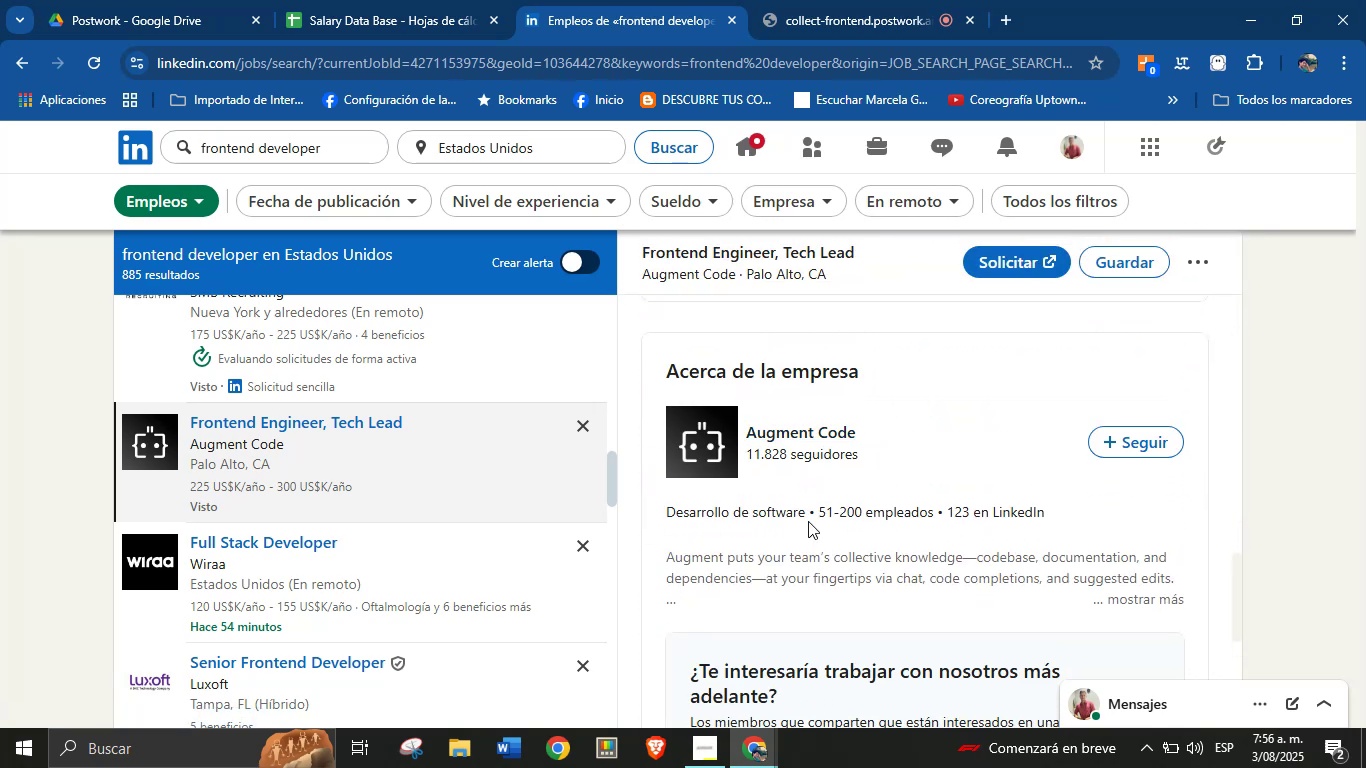 
left_click_drag(start_coordinate=[808, 513], to_coordinate=[660, 506])
 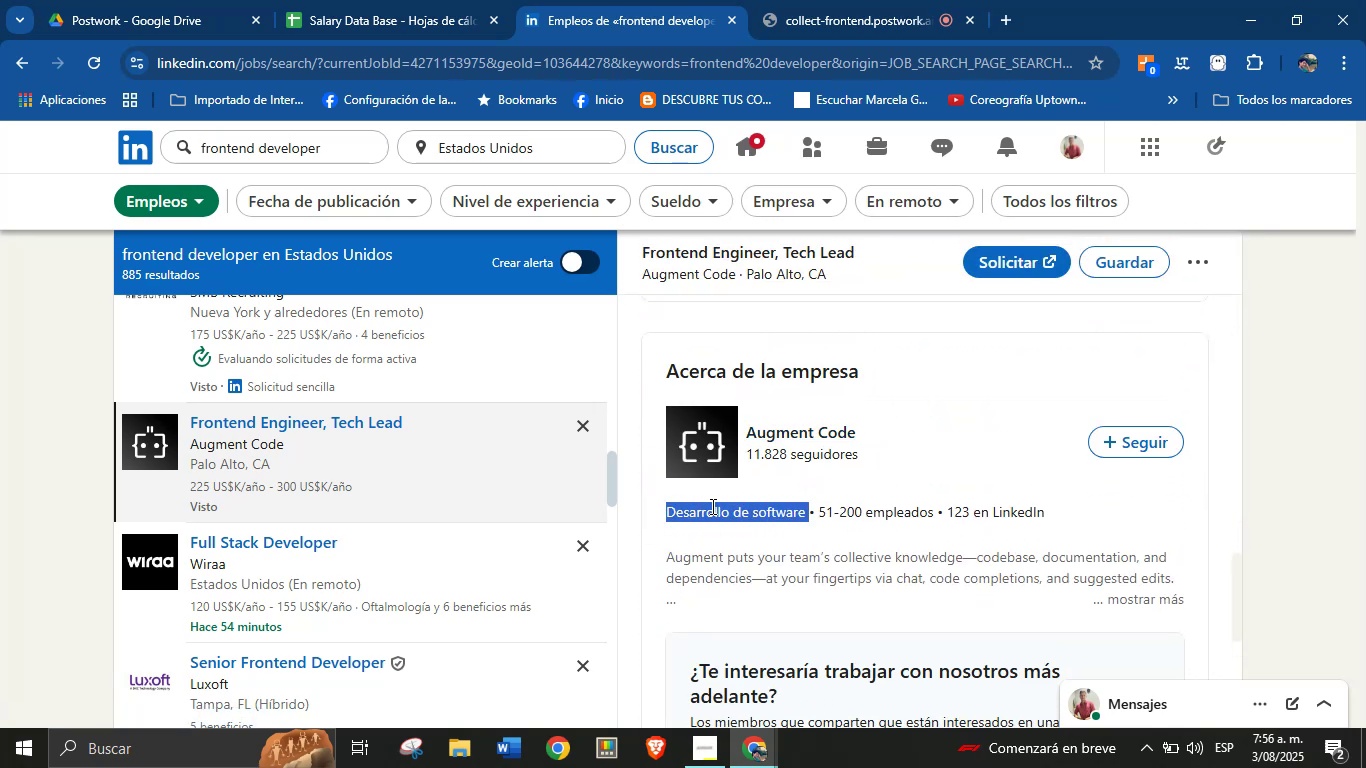 
key(Alt+AltLeft)
 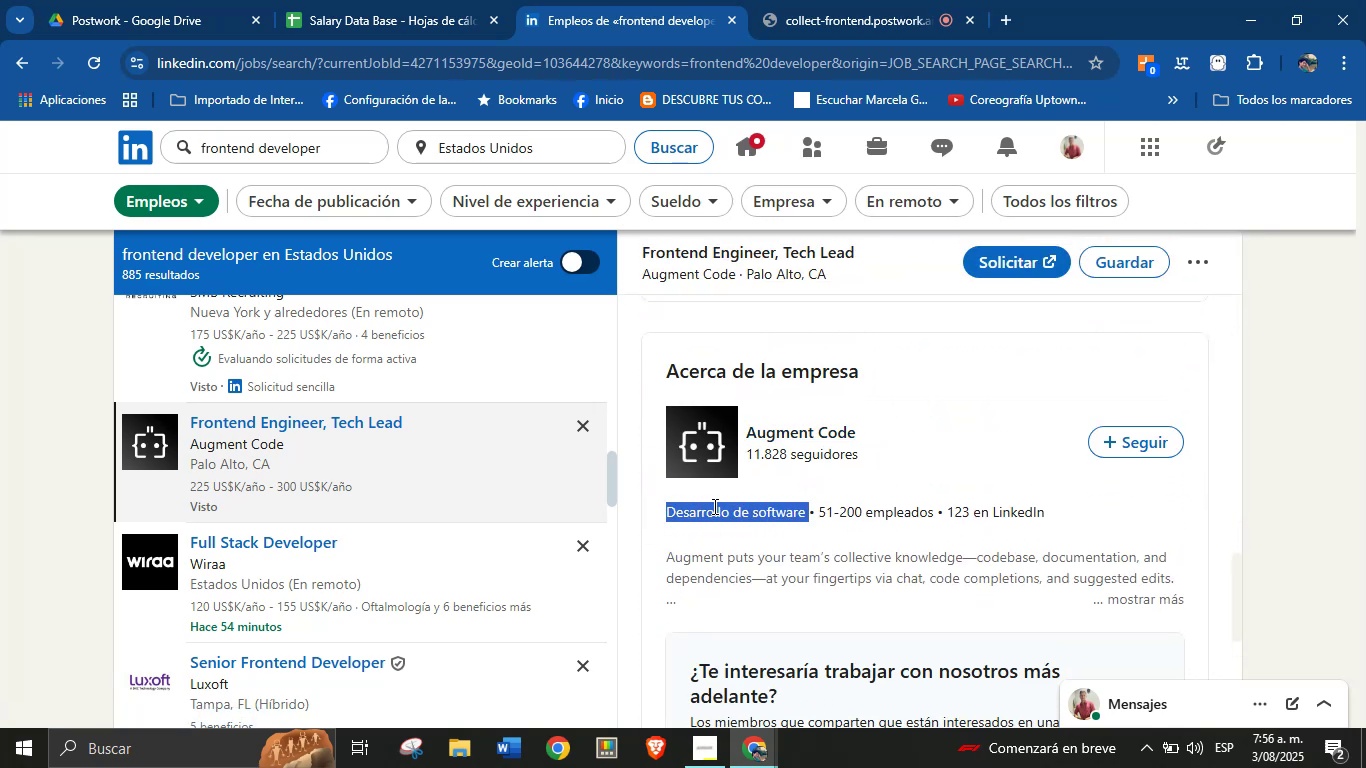 
key(Alt+Control+ControlLeft)
 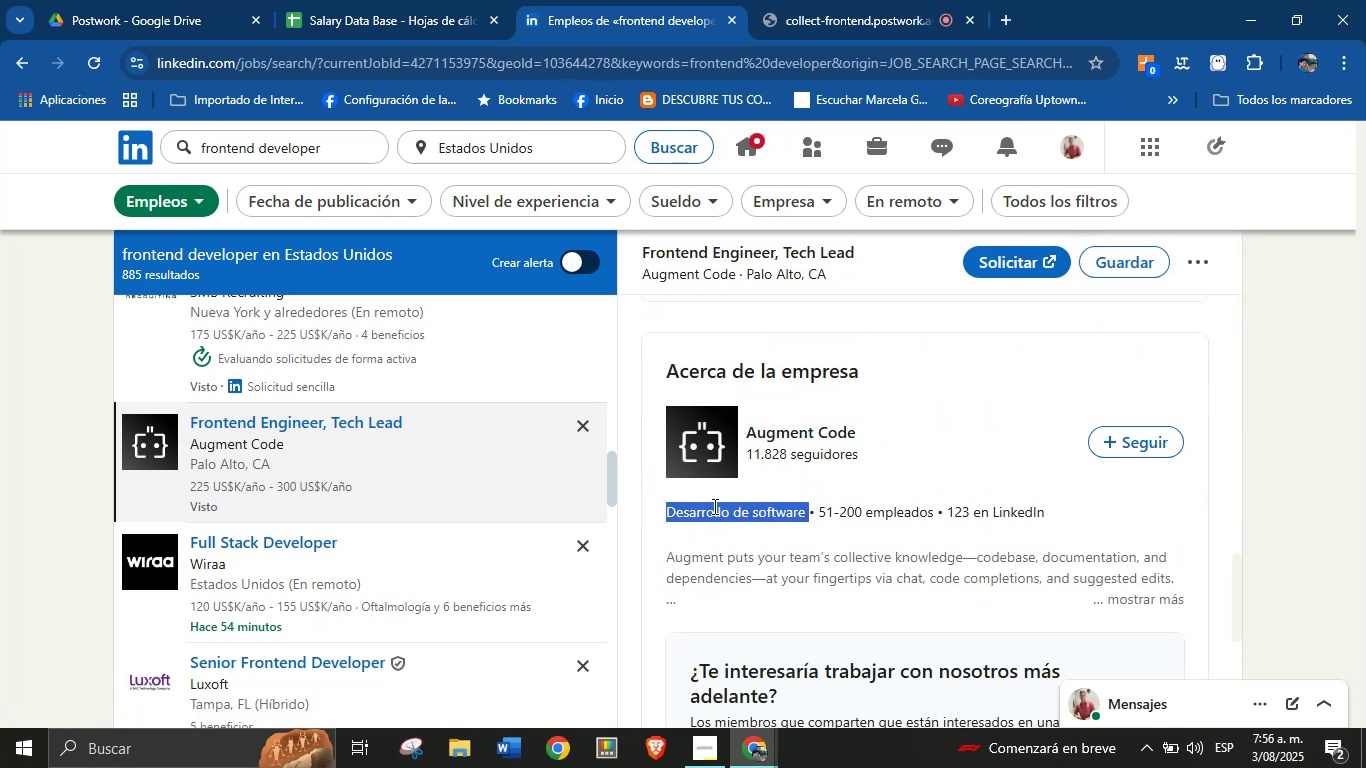 
key(Alt+Control+C)
 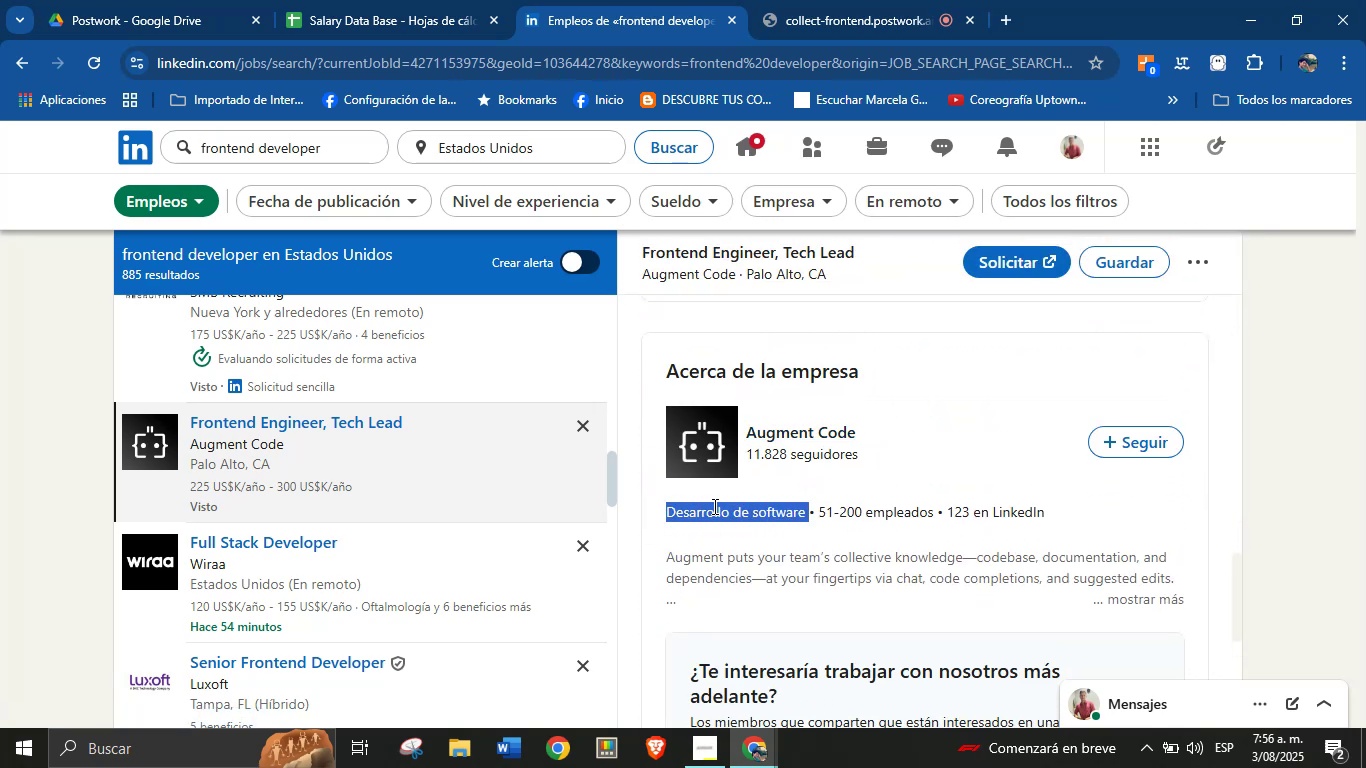 
scroll: coordinate [744, 481], scroll_direction: up, amount: 6.0
 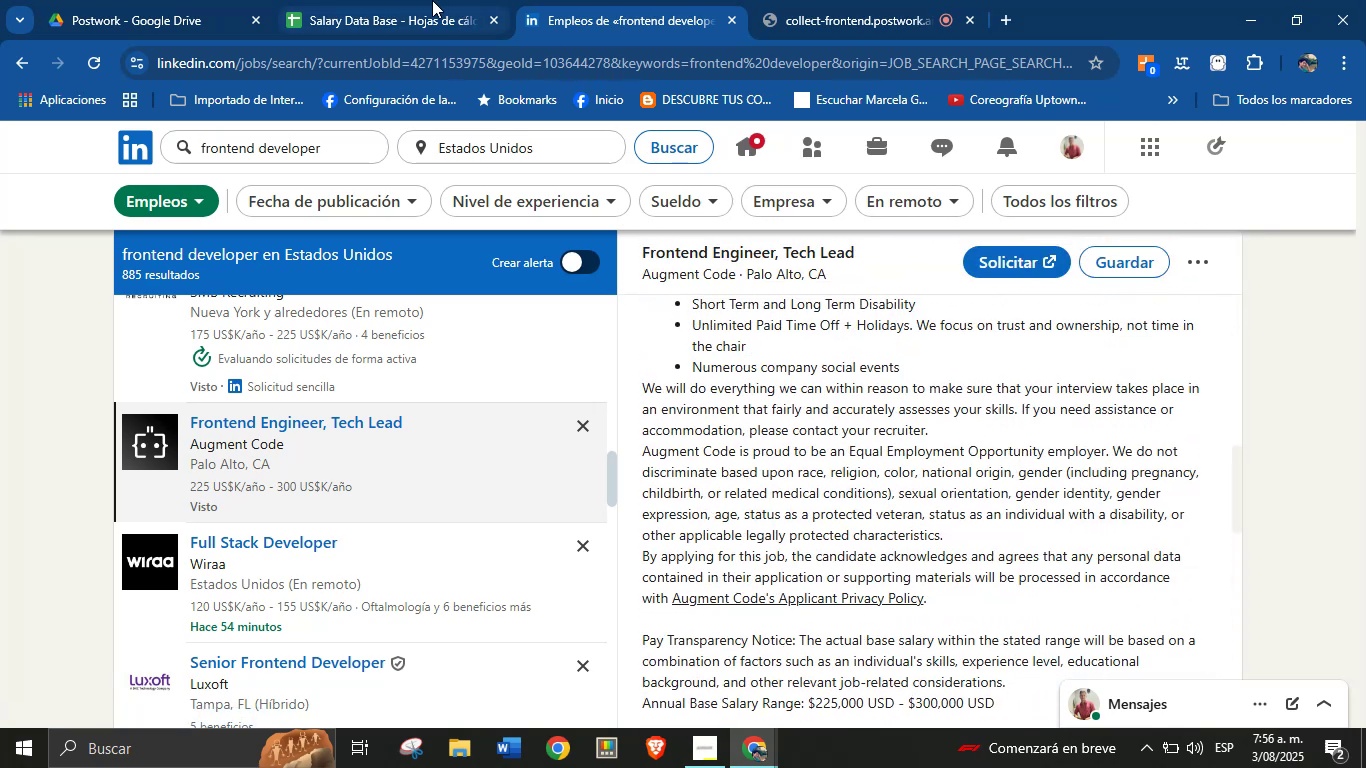 
key(Meta+MetaLeft)
 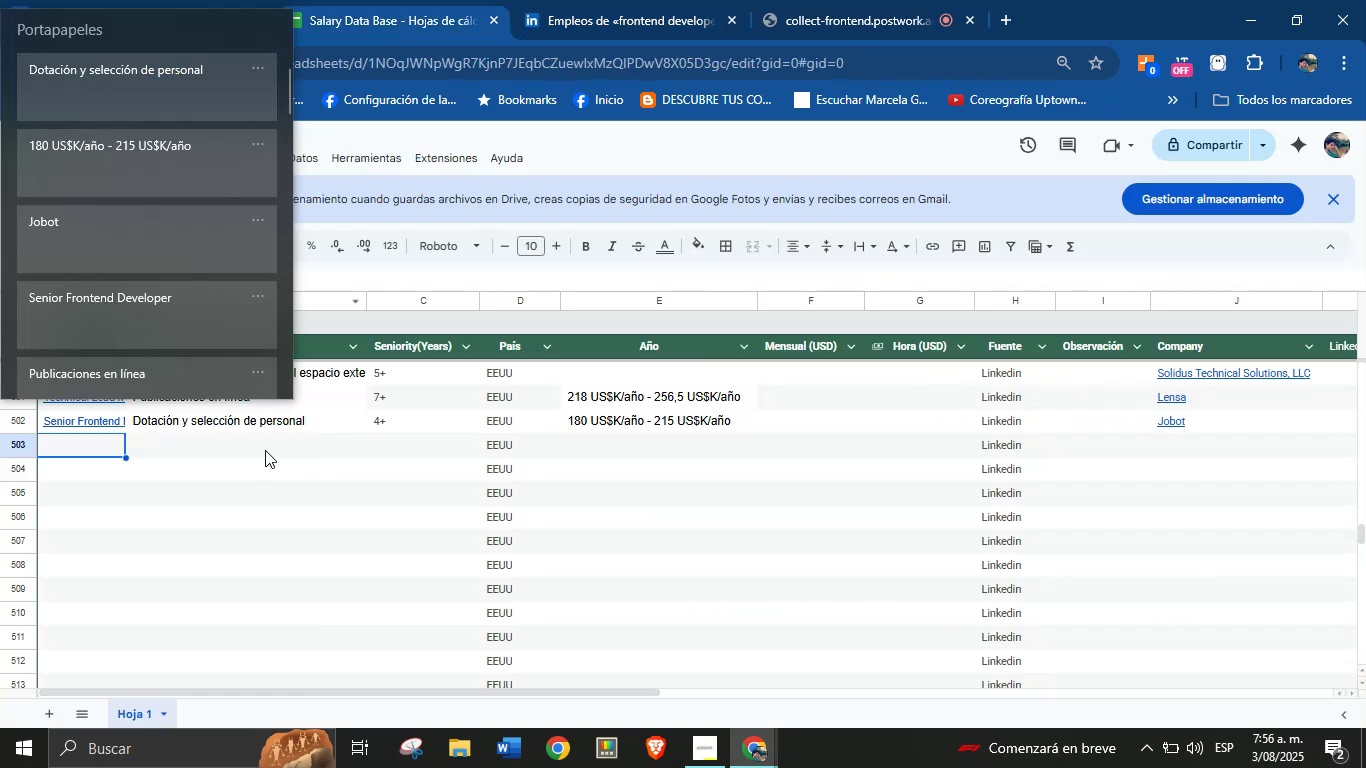 
key(Meta+MetaLeft)
 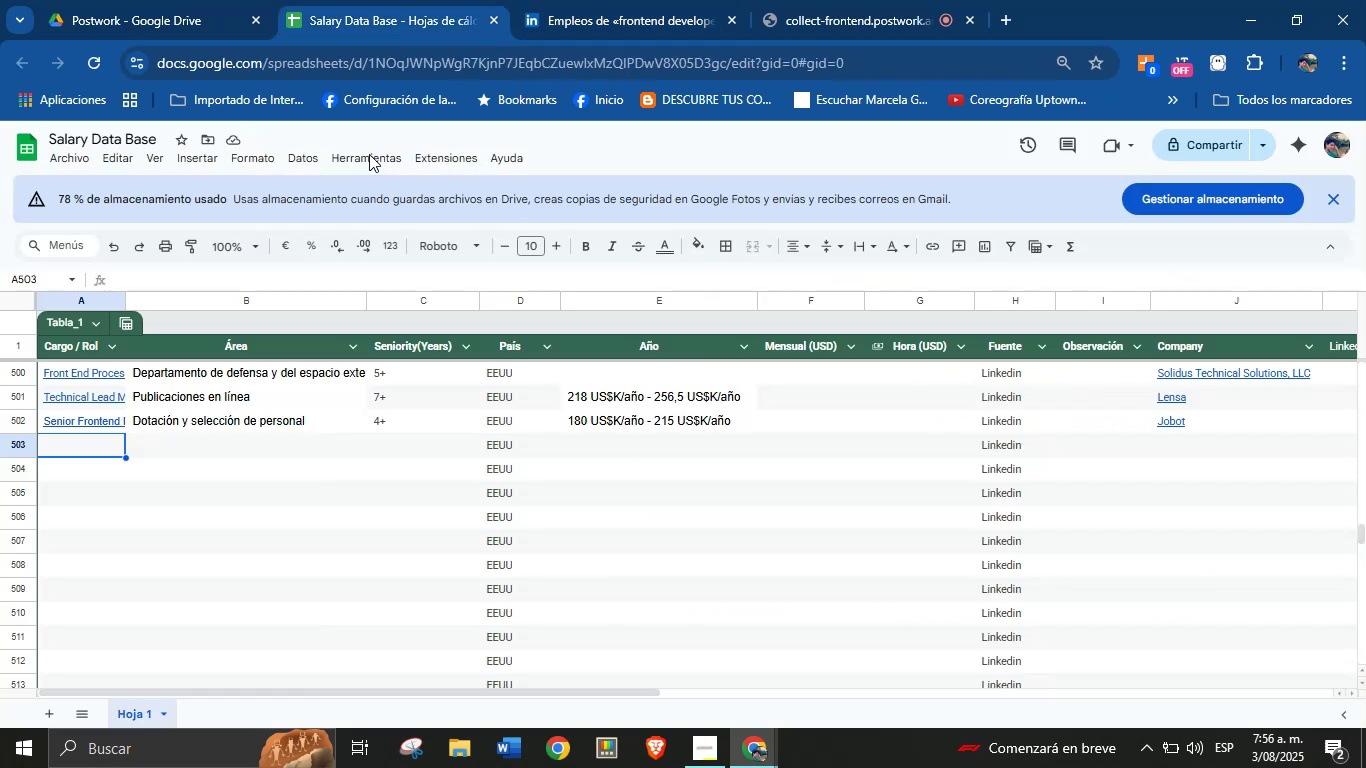 
key(Meta+V)
 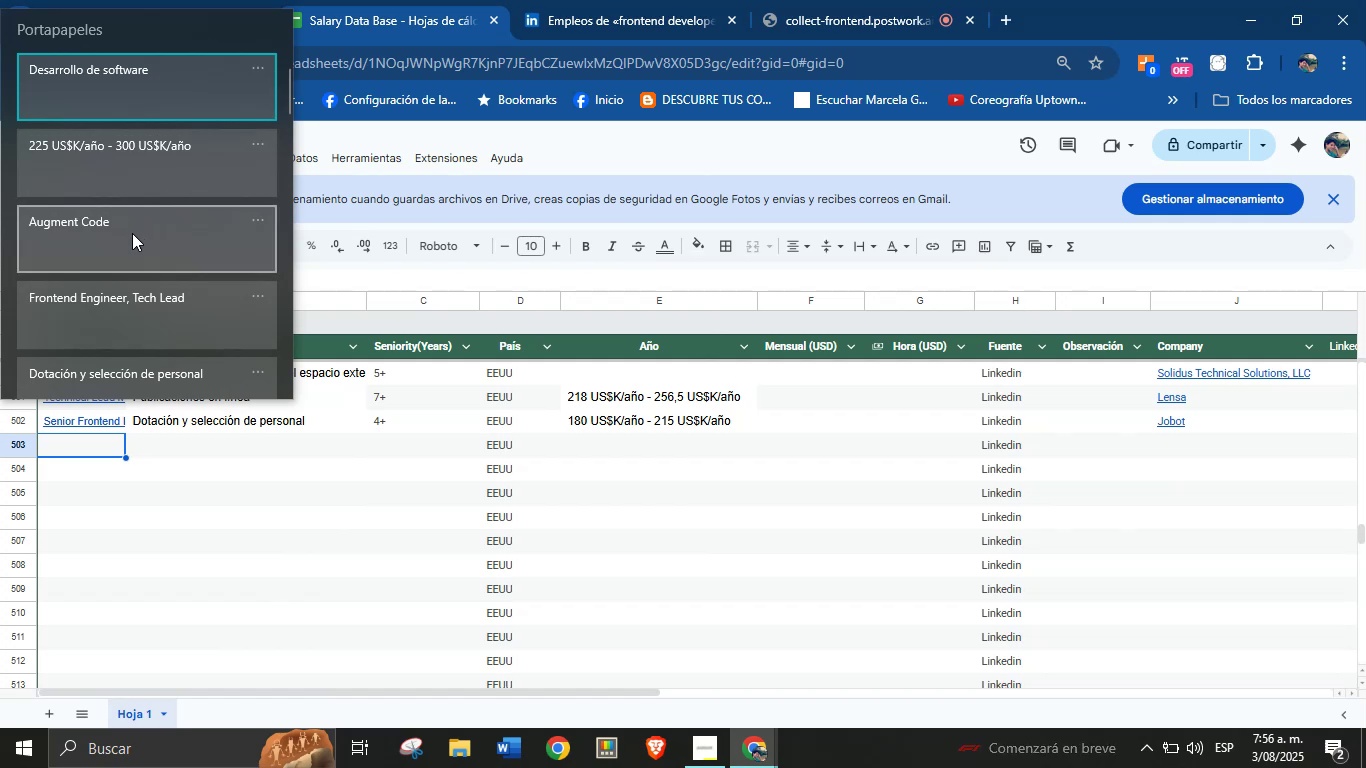 
left_click([131, 292])
 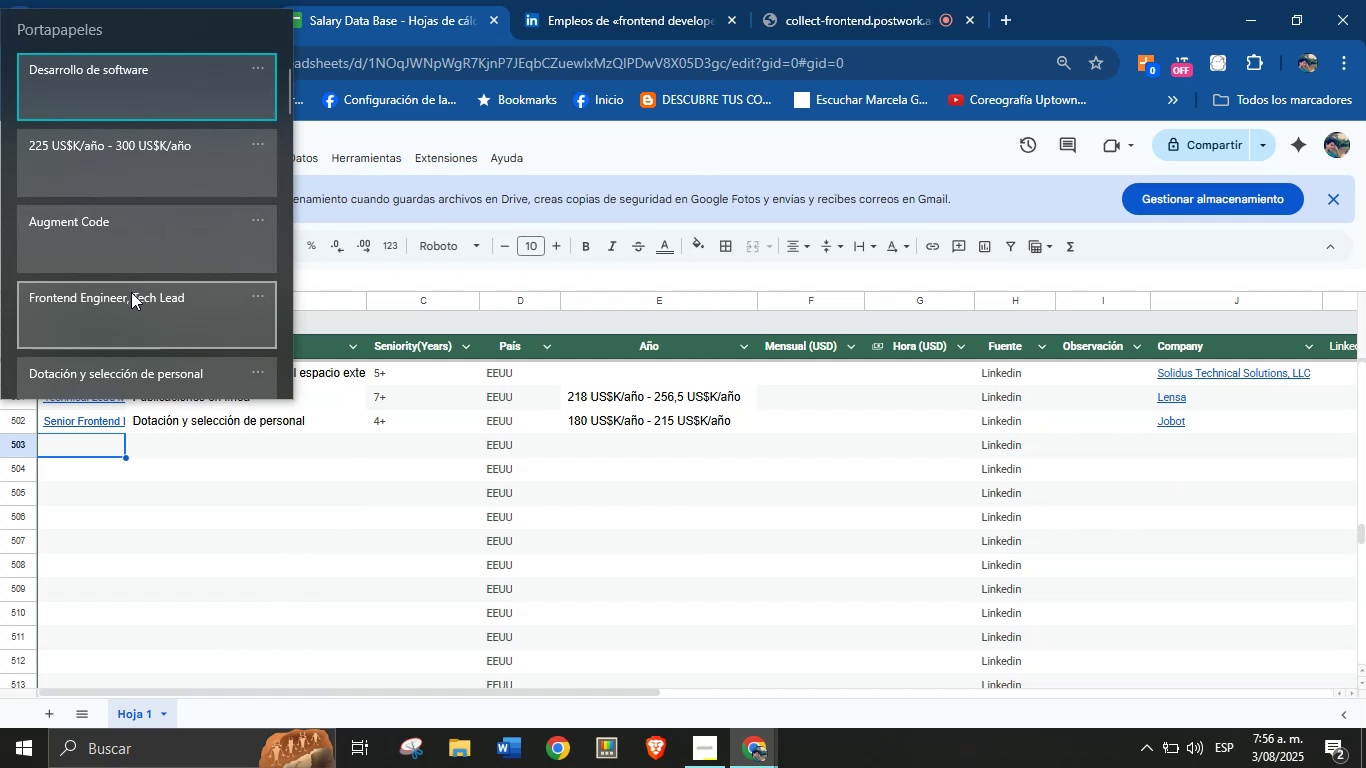 
key(Control+ControlLeft)
 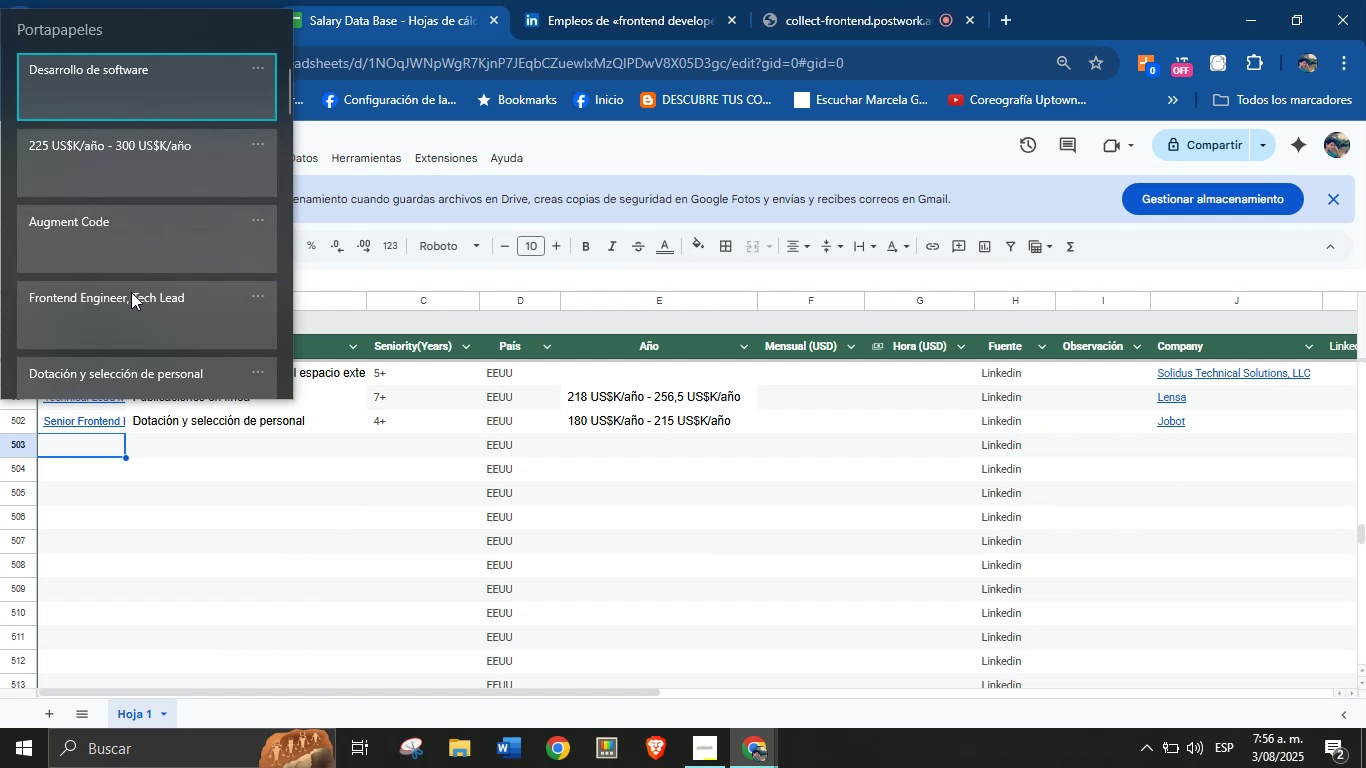 
key(Control+V)
 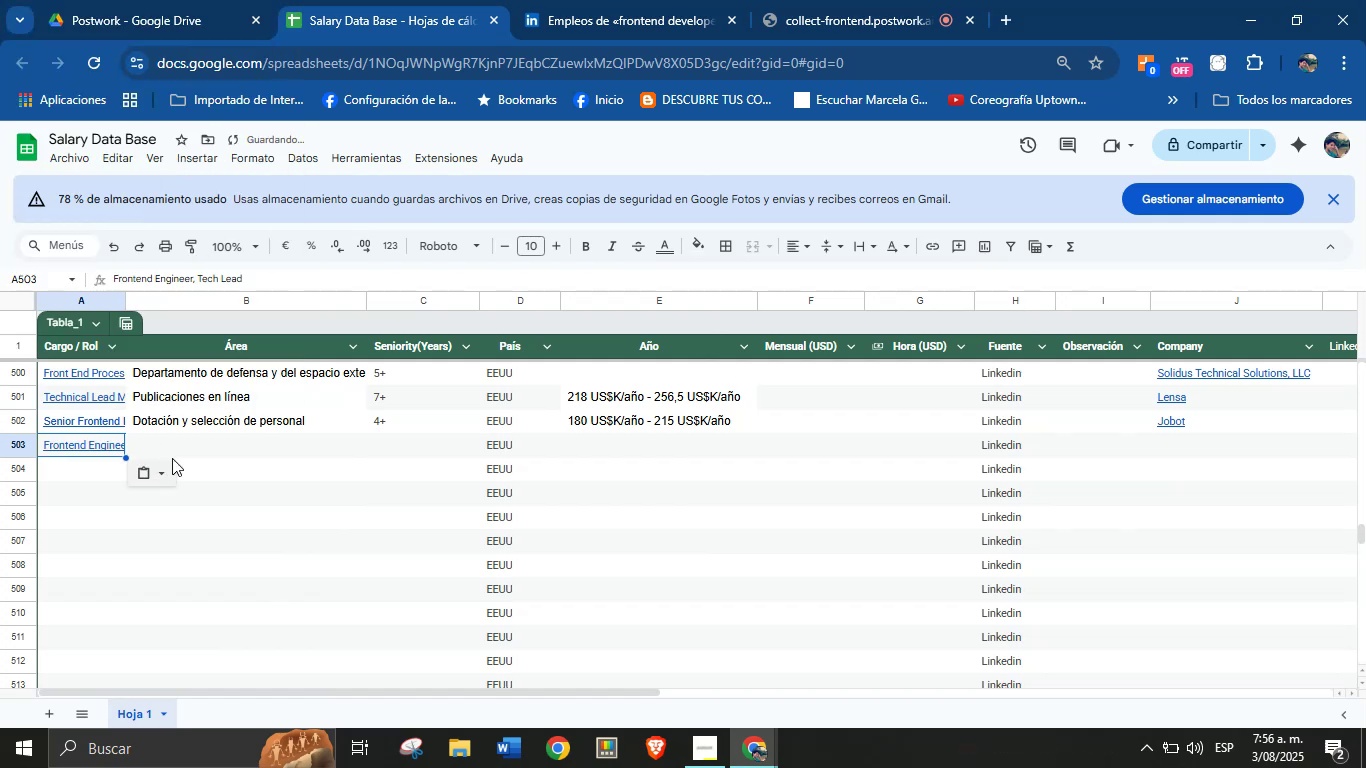 
left_click([183, 444])
 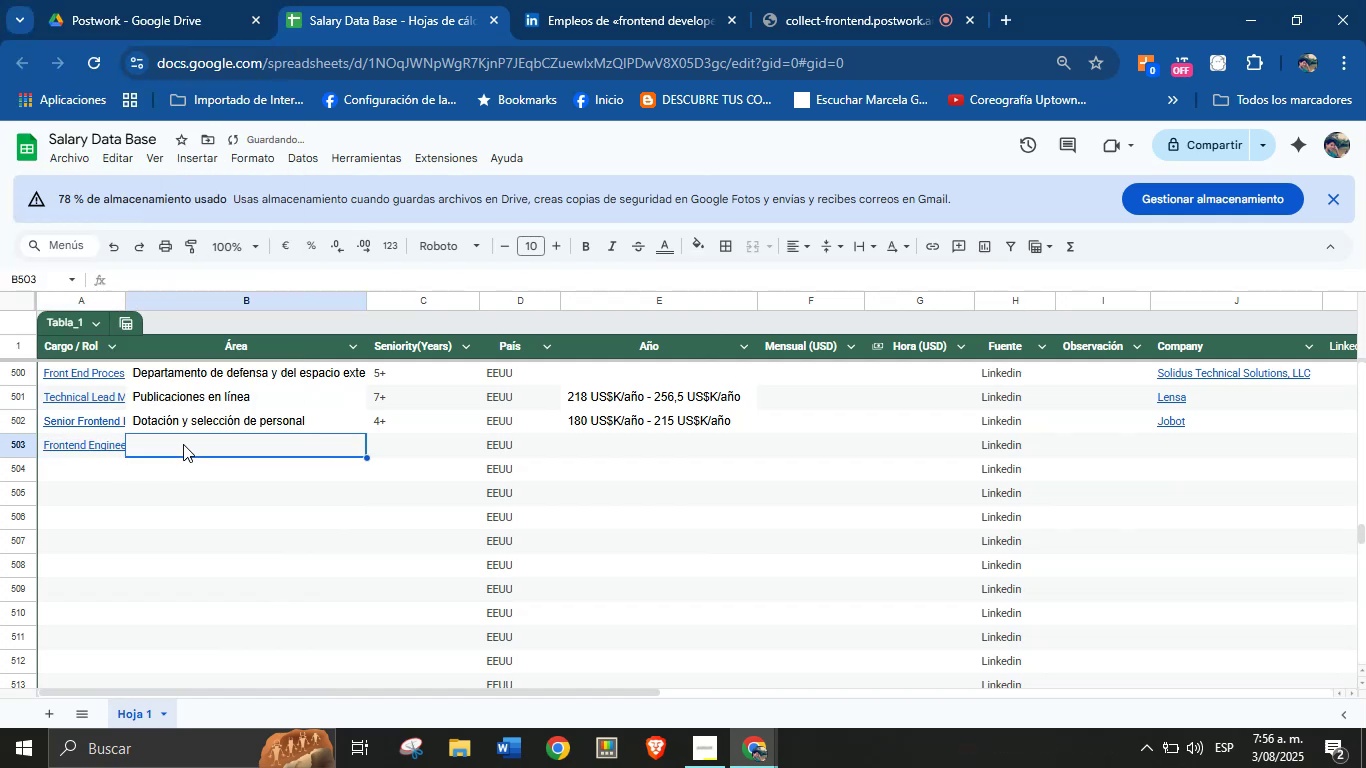 
key(Meta+MetaLeft)
 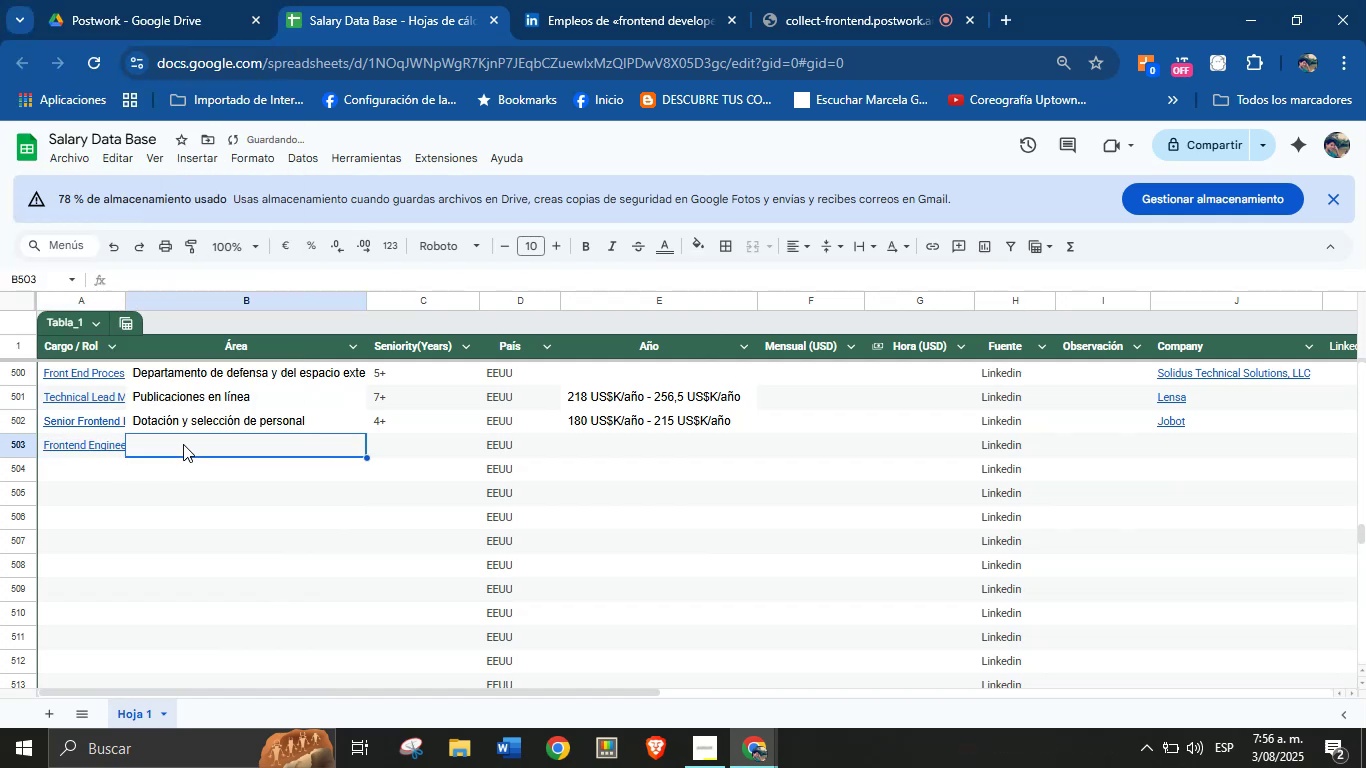 
key(Meta+MetaLeft)
 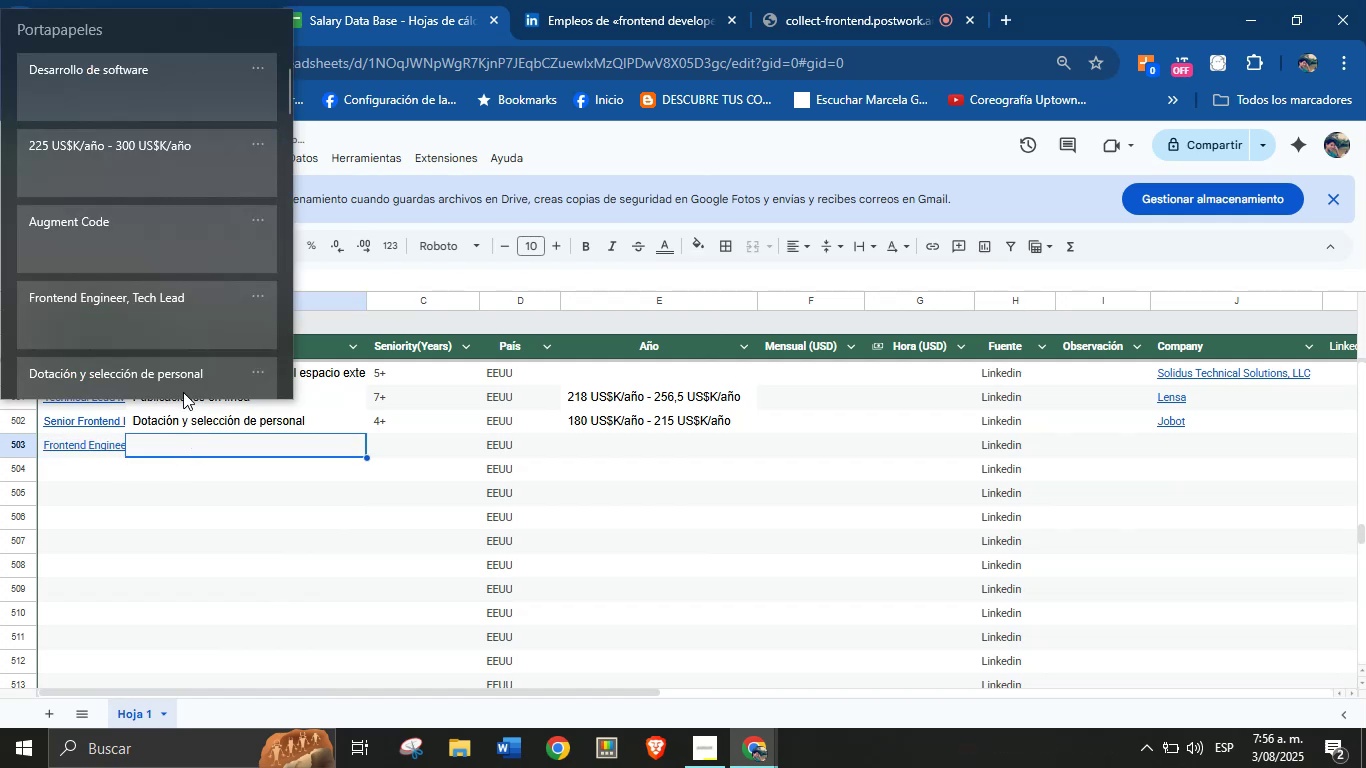 
key(Meta+V)
 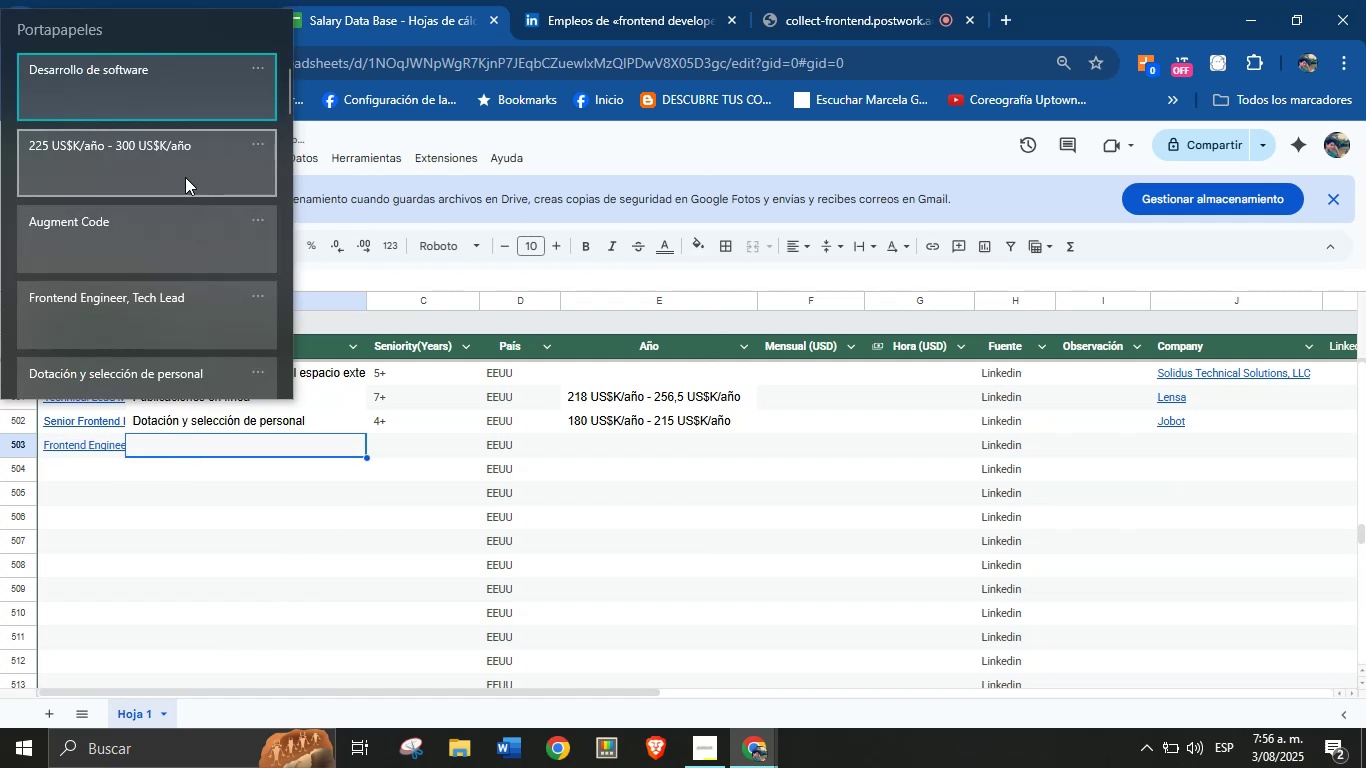 
left_click([192, 96])
 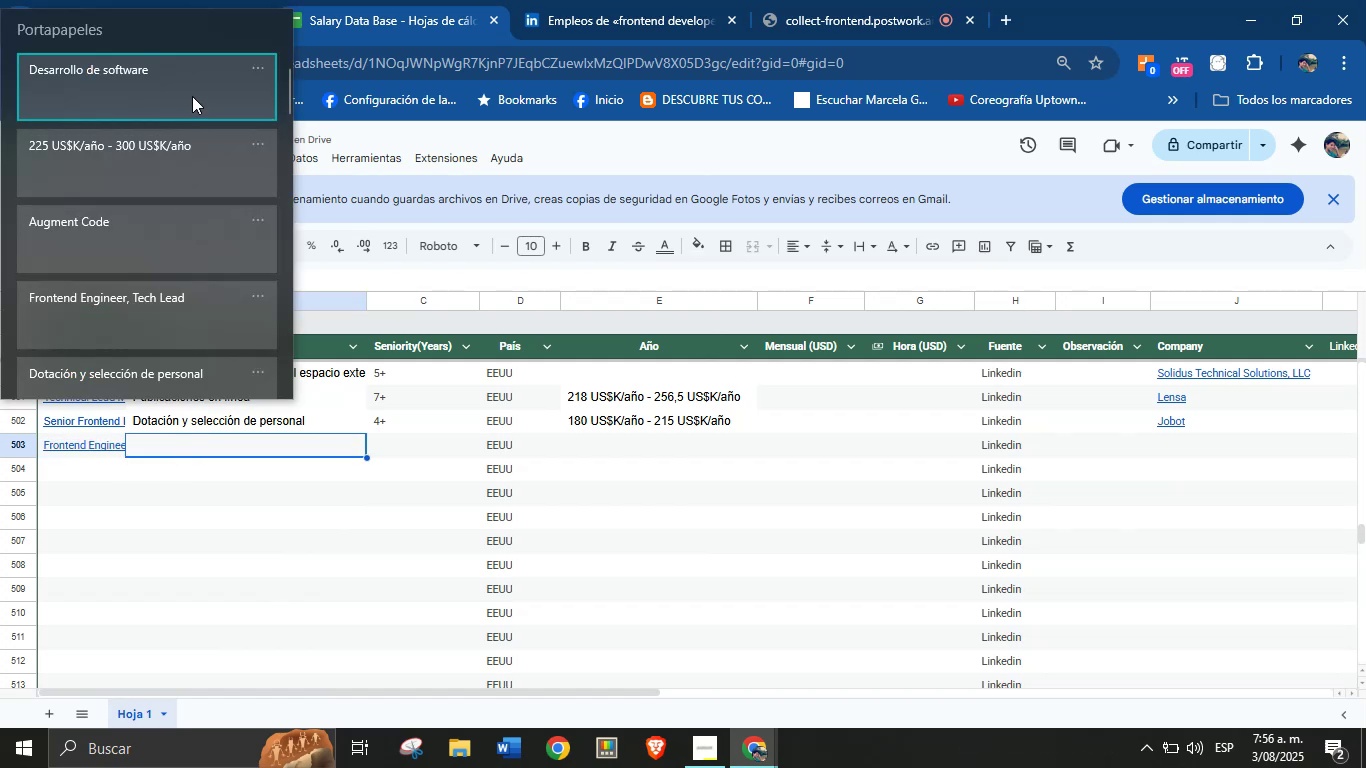 
key(Control+ControlLeft)
 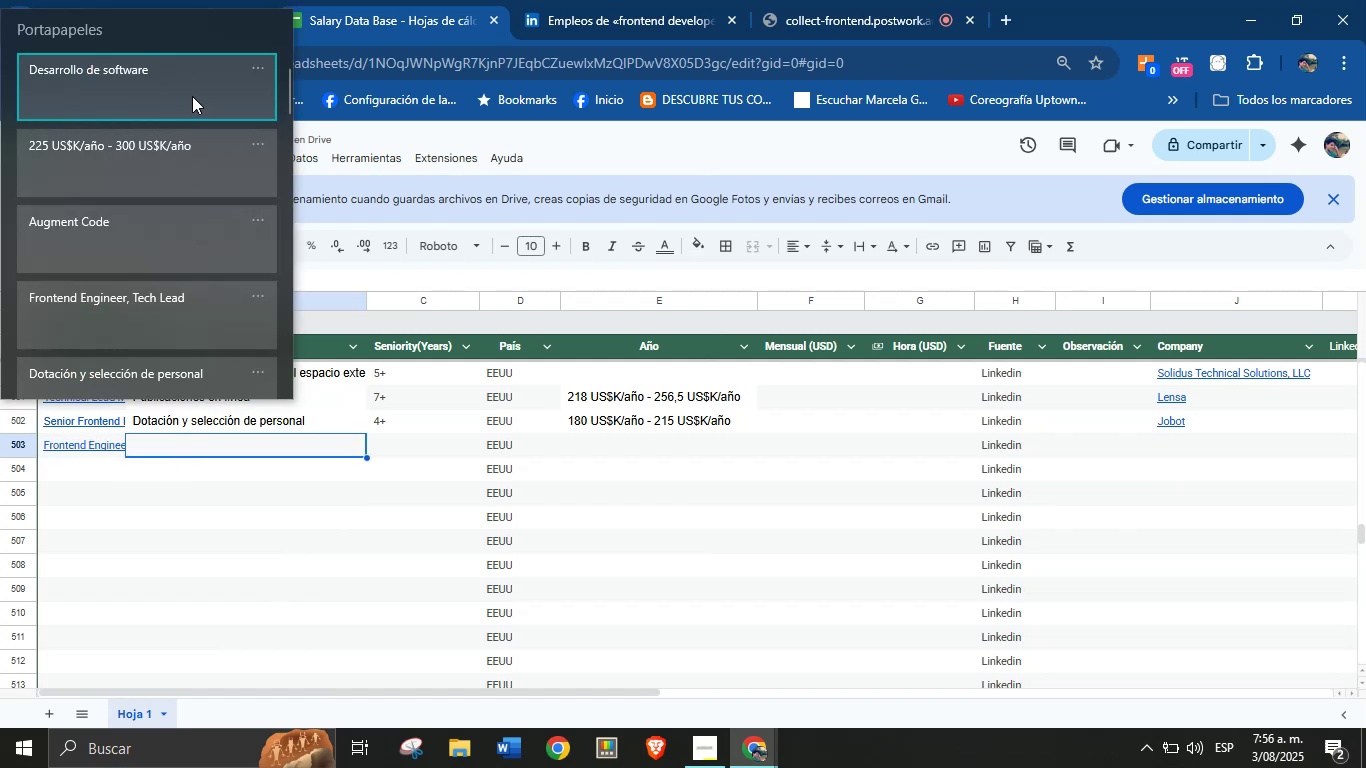 
key(Control+V)
 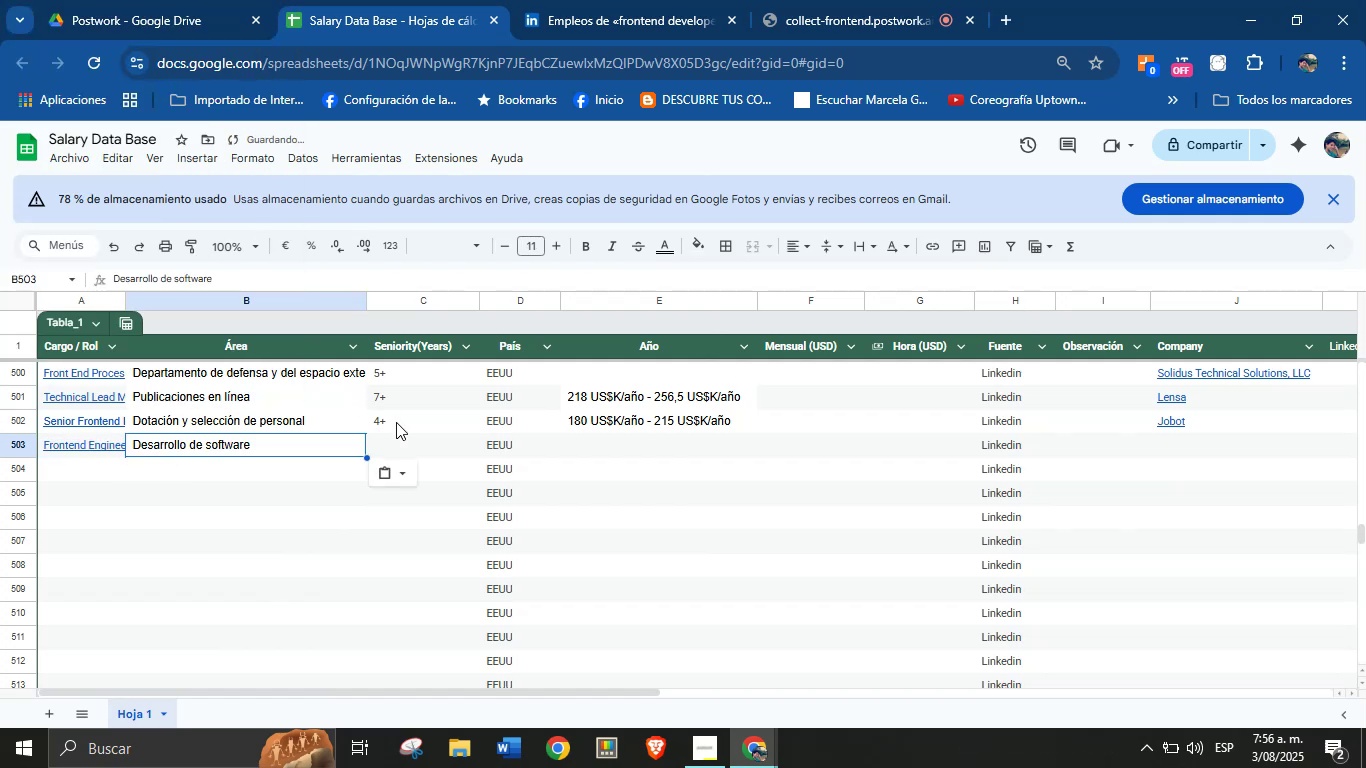 
left_click([407, 438])
 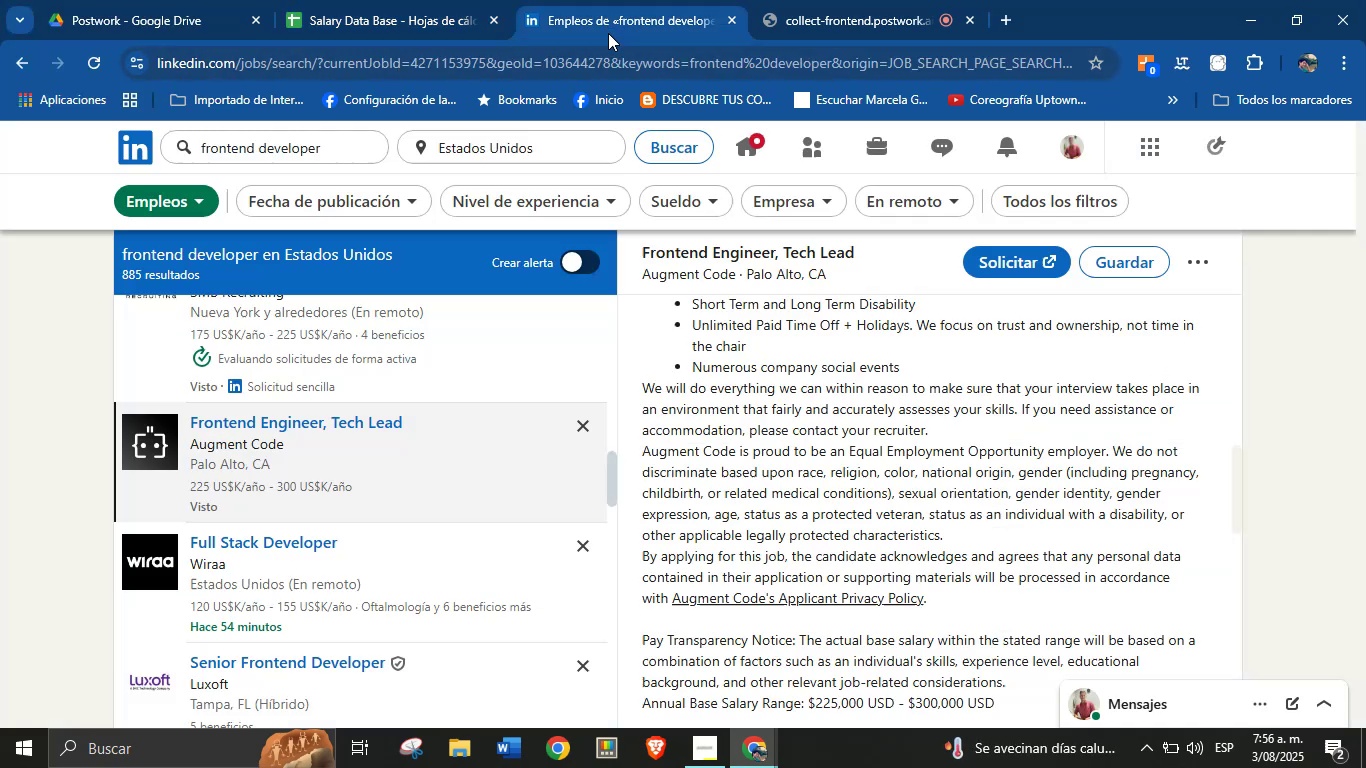 
scroll: coordinate [809, 522], scroll_direction: up, amount: 5.0
 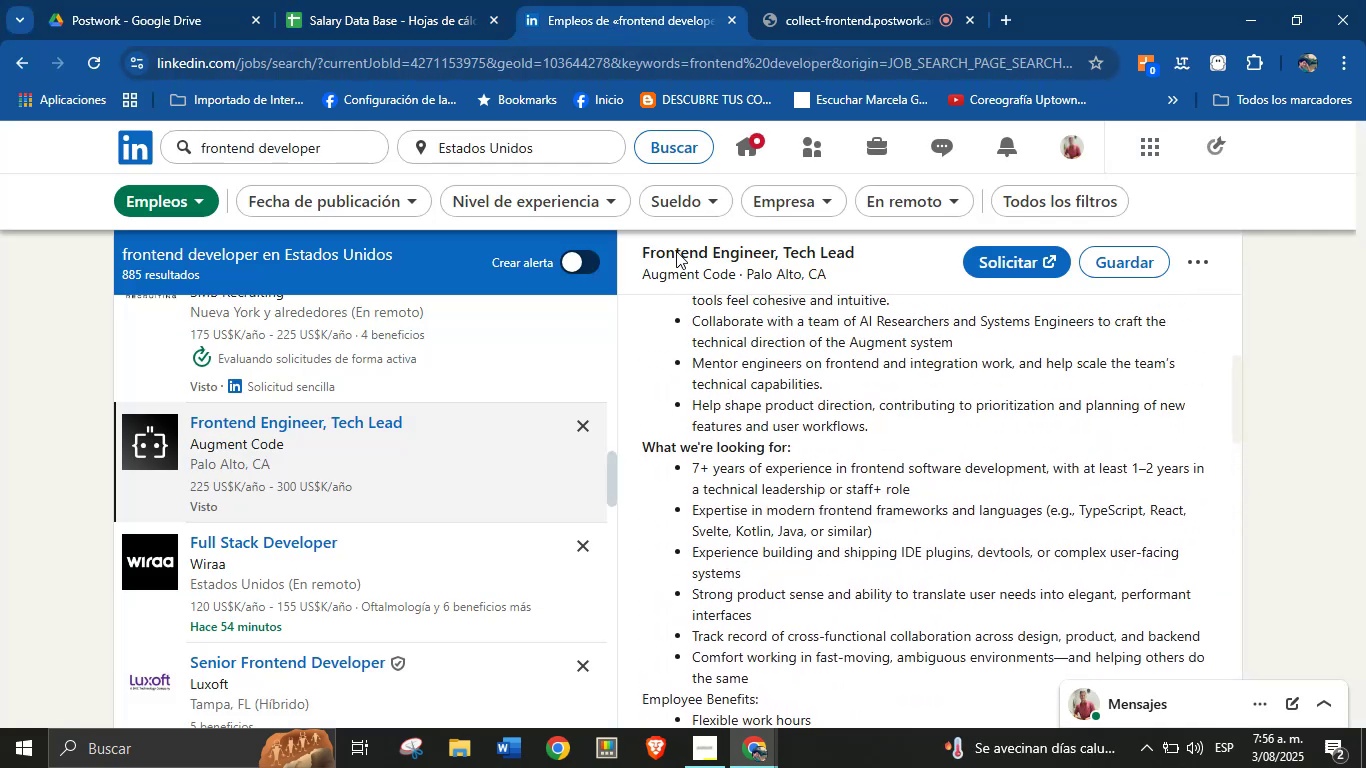 
left_click([366, 0])
 